 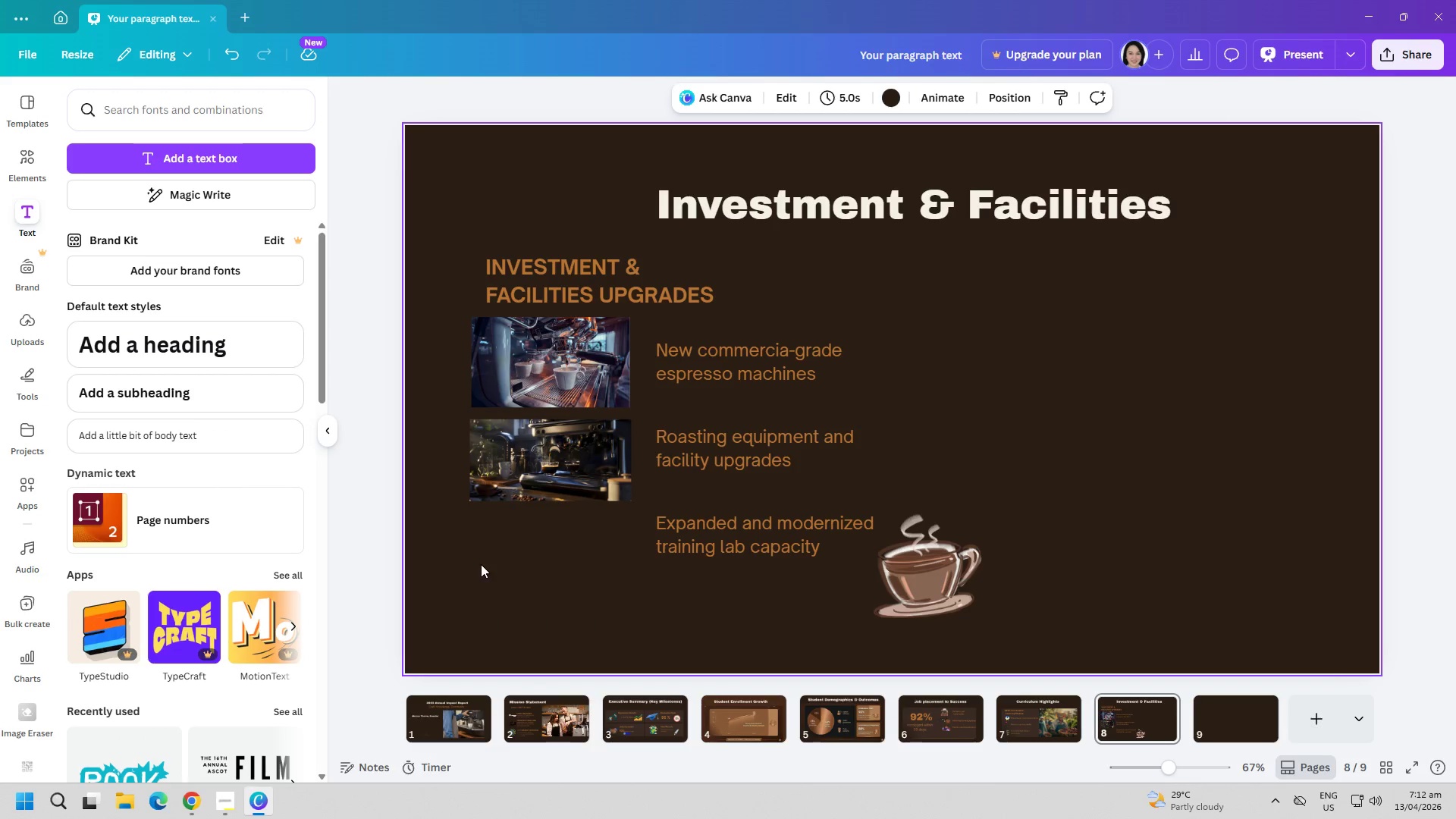 
key(Control+ControlLeft)
 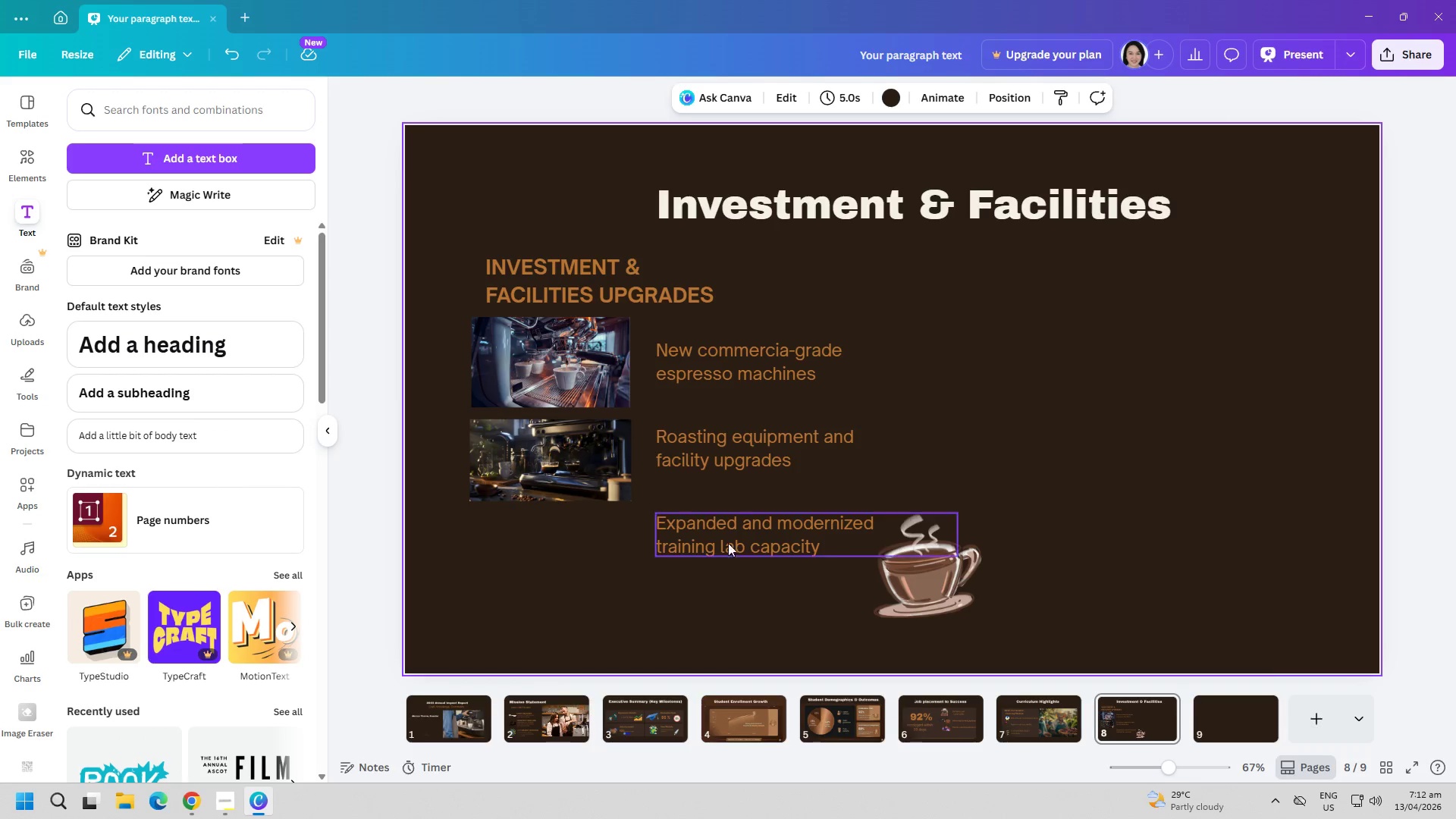 
key(Control+V)
 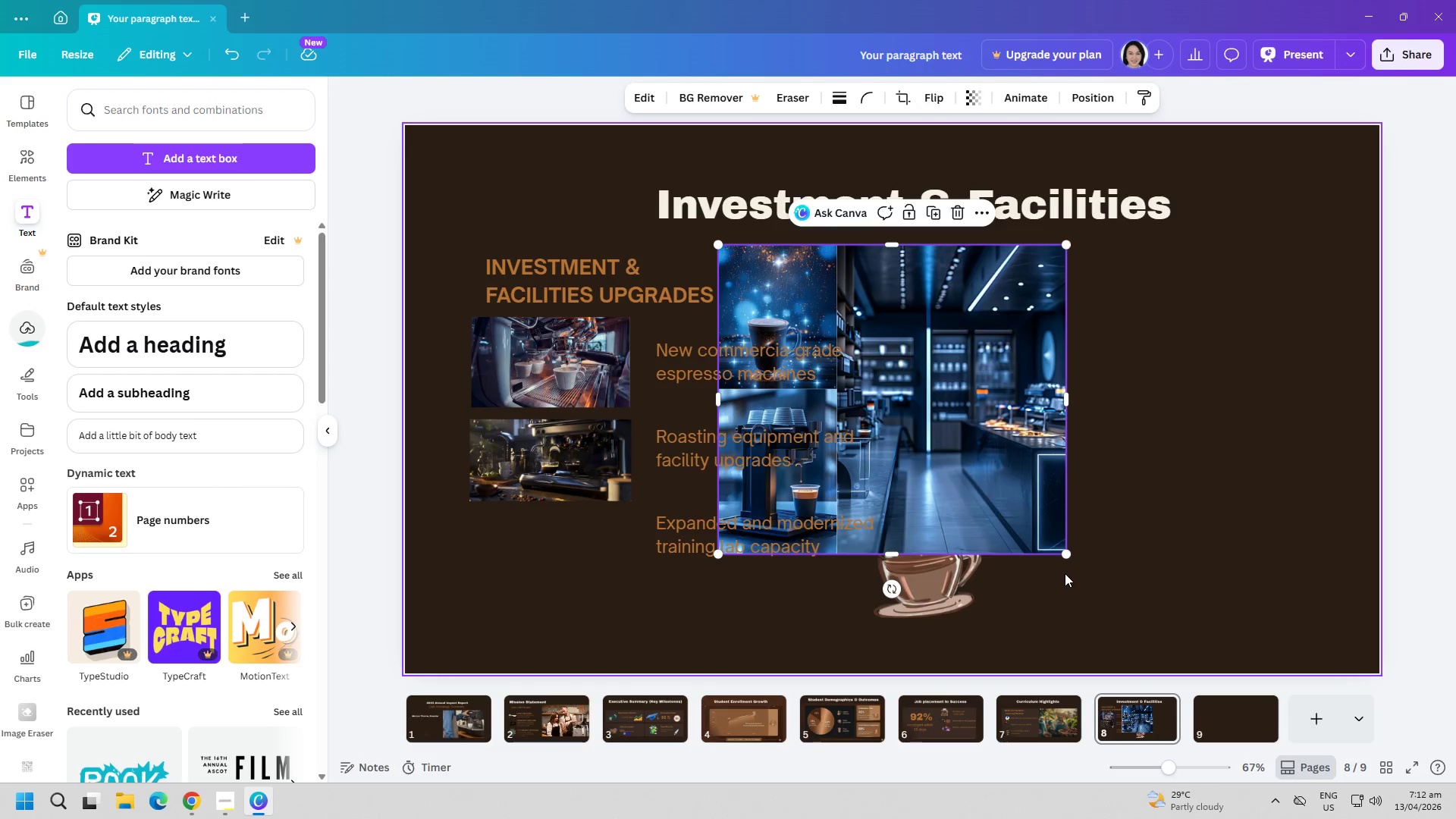 
left_click_drag(start_coordinate=[1060, 546], to_coordinate=[1114, 546])
 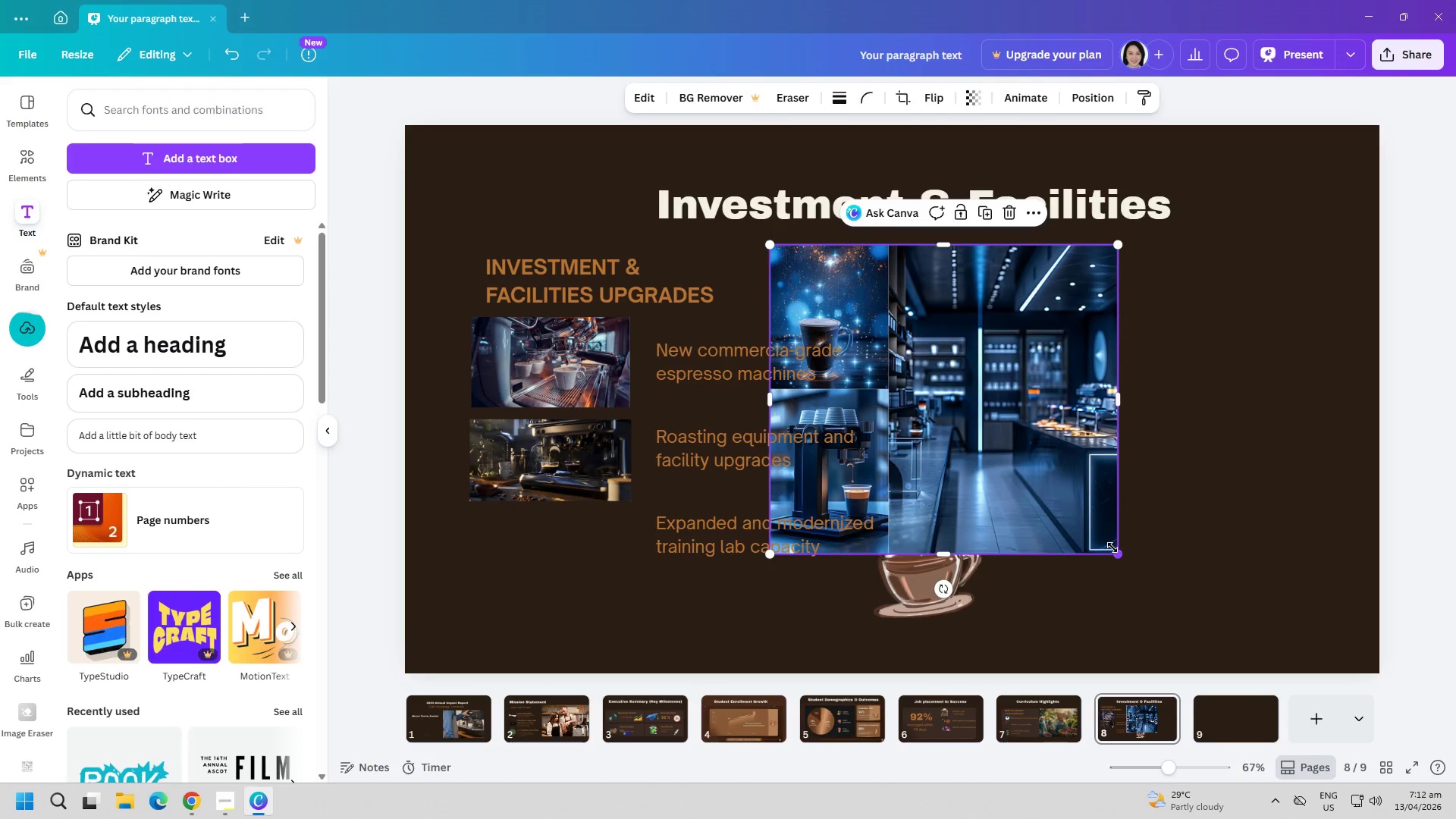 
left_click_drag(start_coordinate=[1116, 553], to_coordinate=[1019, 347])
 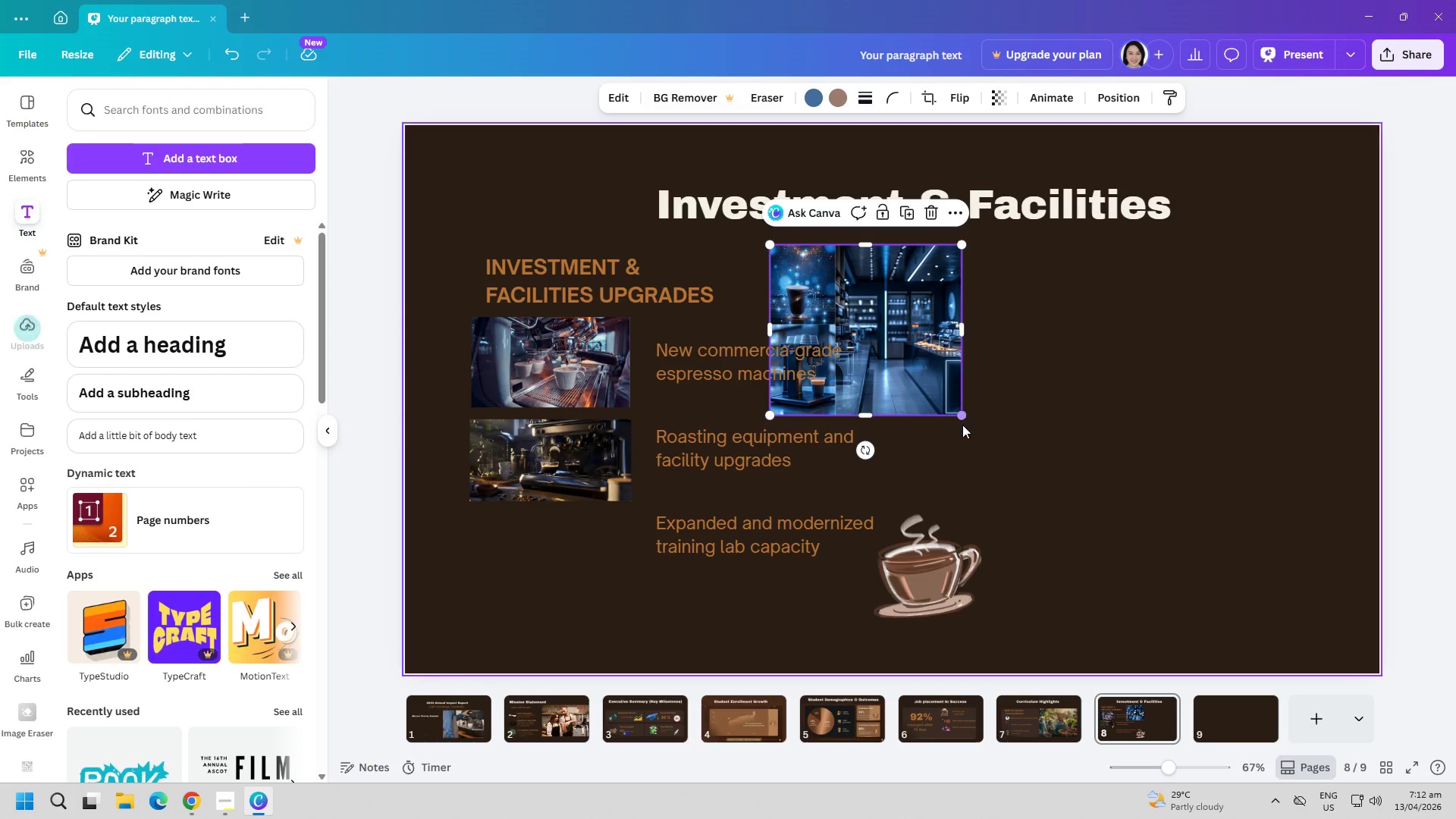 
left_click_drag(start_coordinate=[959, 416], to_coordinate=[920, 319])
 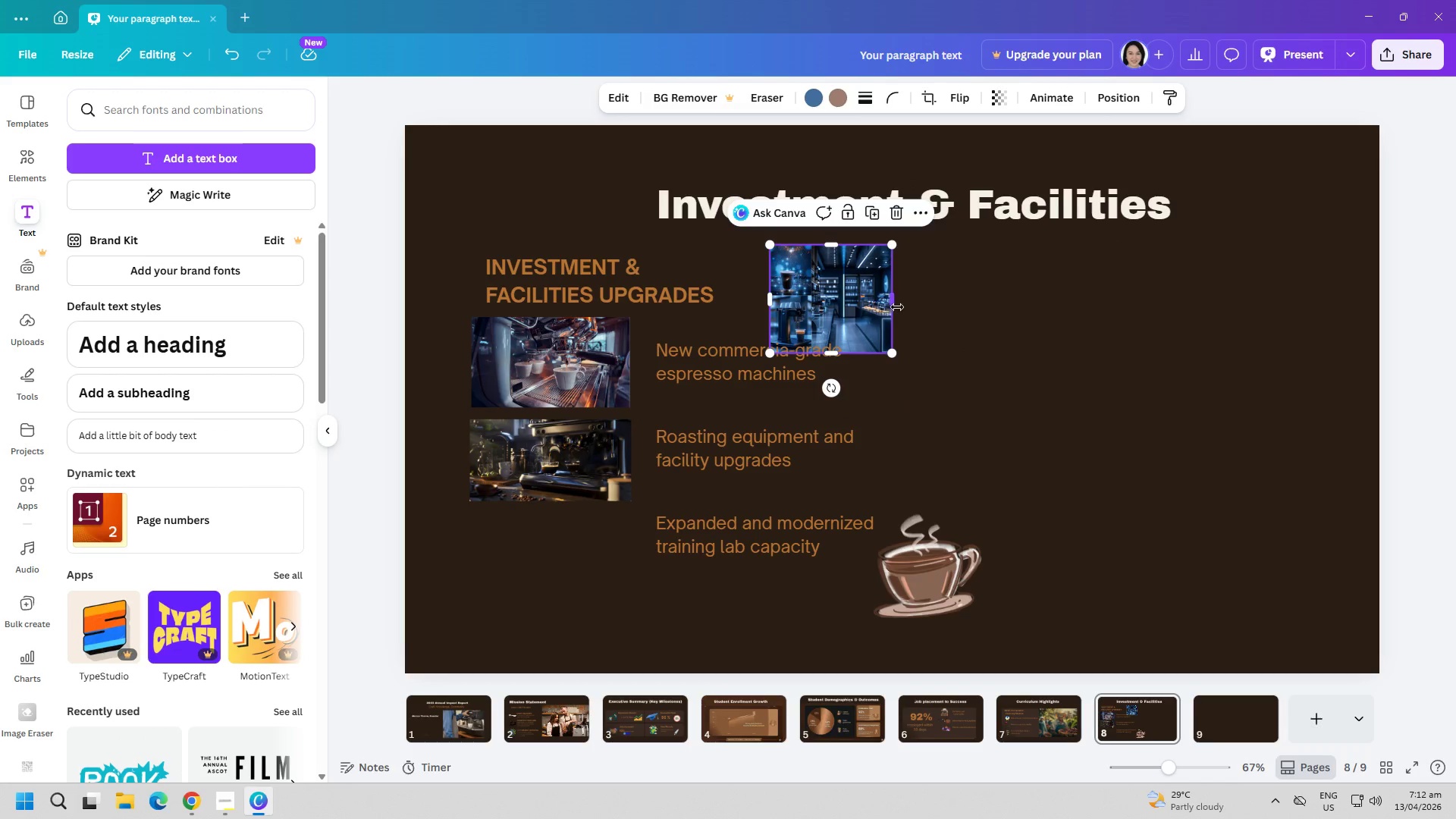 
left_click_drag(start_coordinate=[896, 306], to_coordinate=[957, 309])
 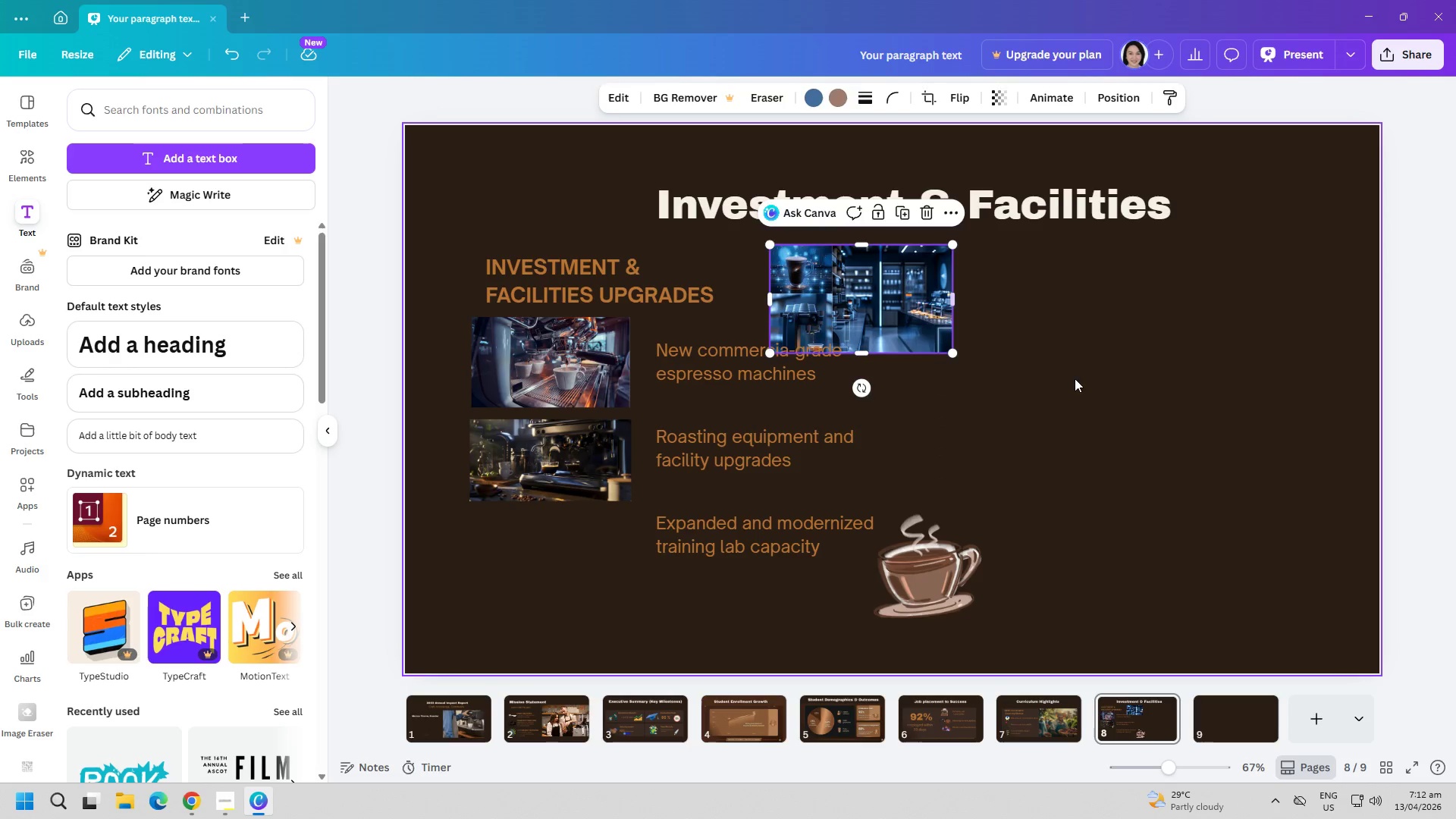 
left_click([1081, 384])
 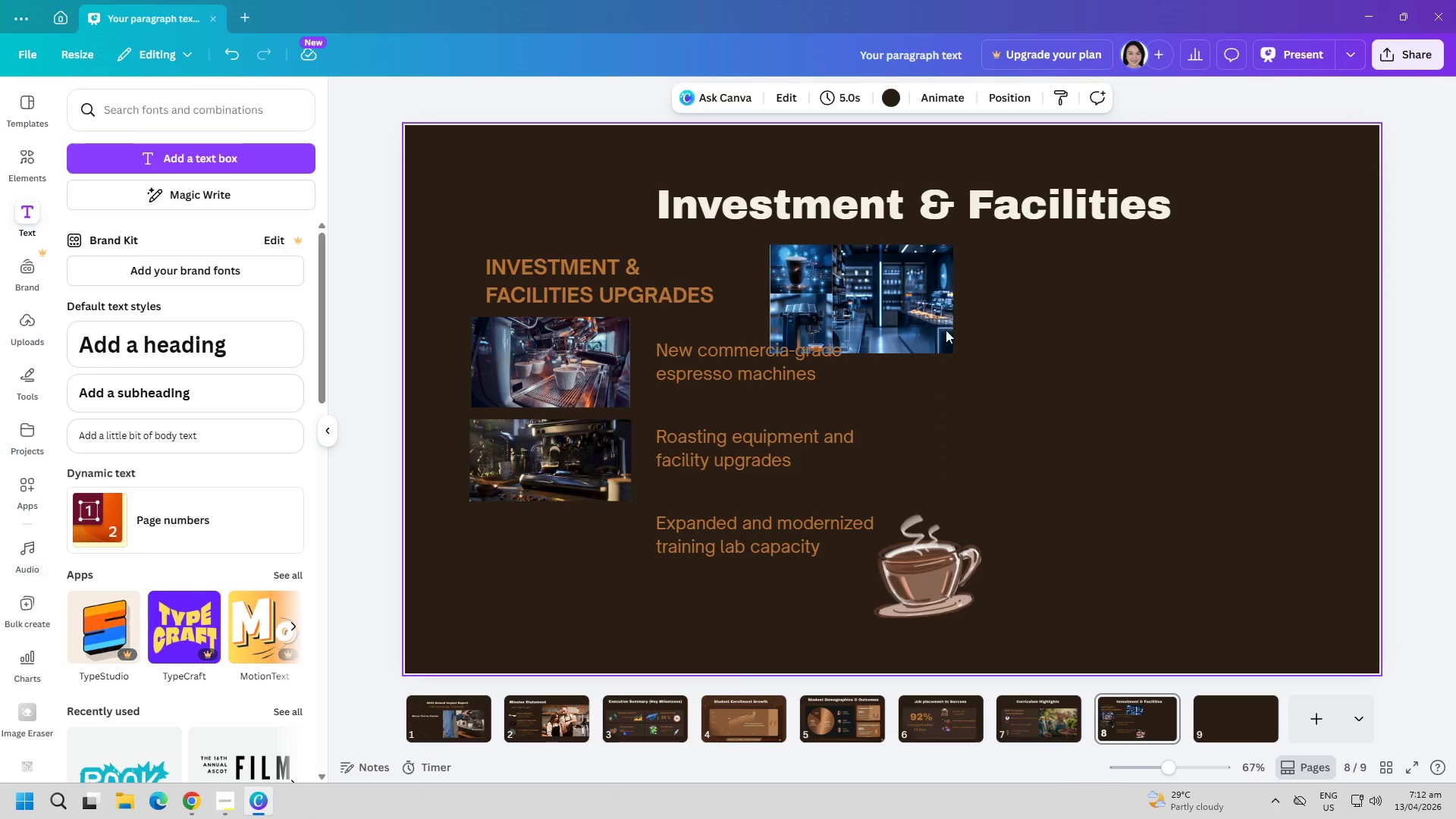 
left_click_drag(start_coordinate=[925, 316], to_coordinate=[617, 580])
 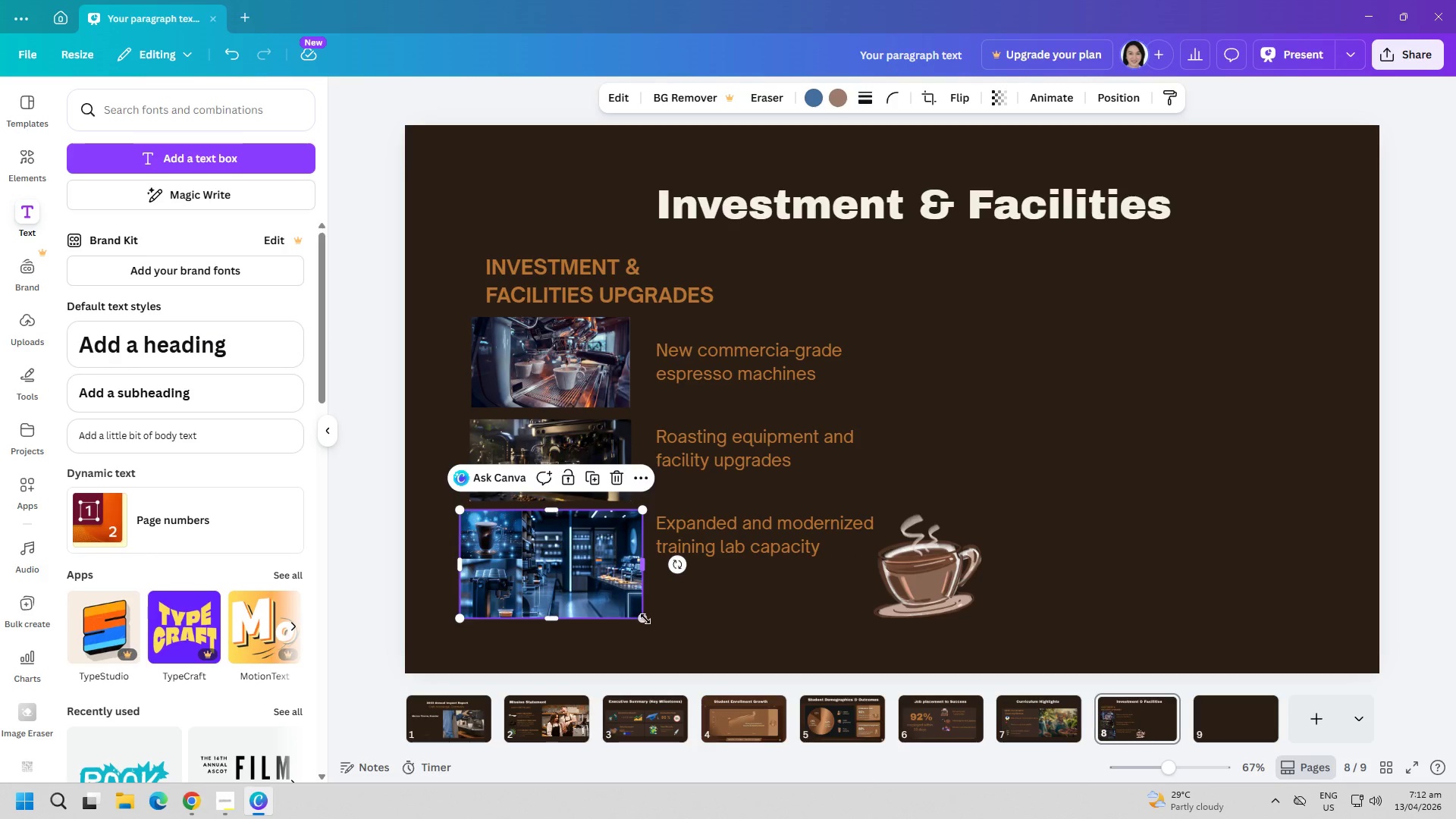 
left_click_drag(start_coordinate=[645, 623], to_coordinate=[637, 617])
 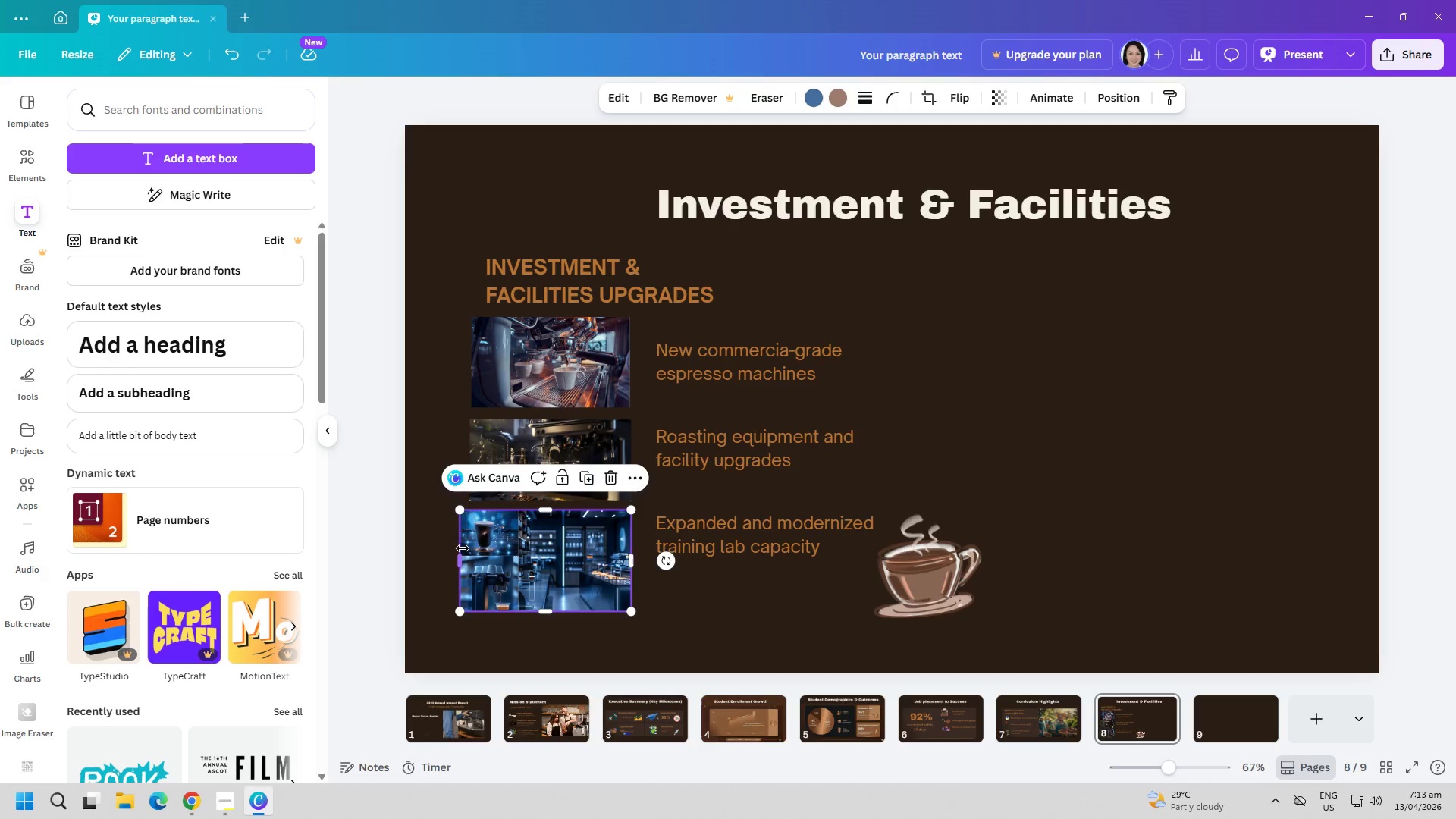 
left_click_drag(start_coordinate=[461, 548], to_coordinate=[467, 548])
 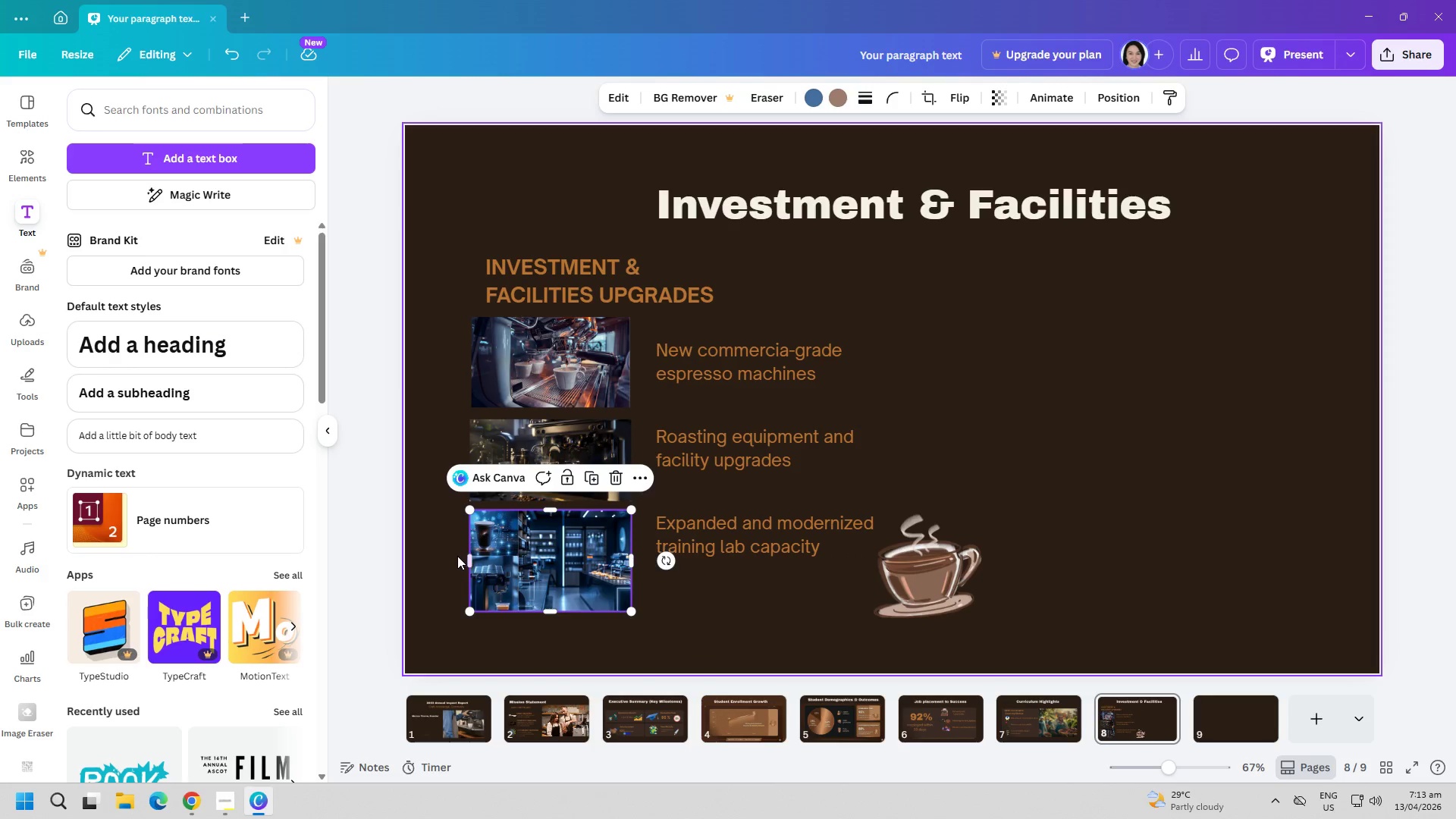 
left_click([457, 556])
 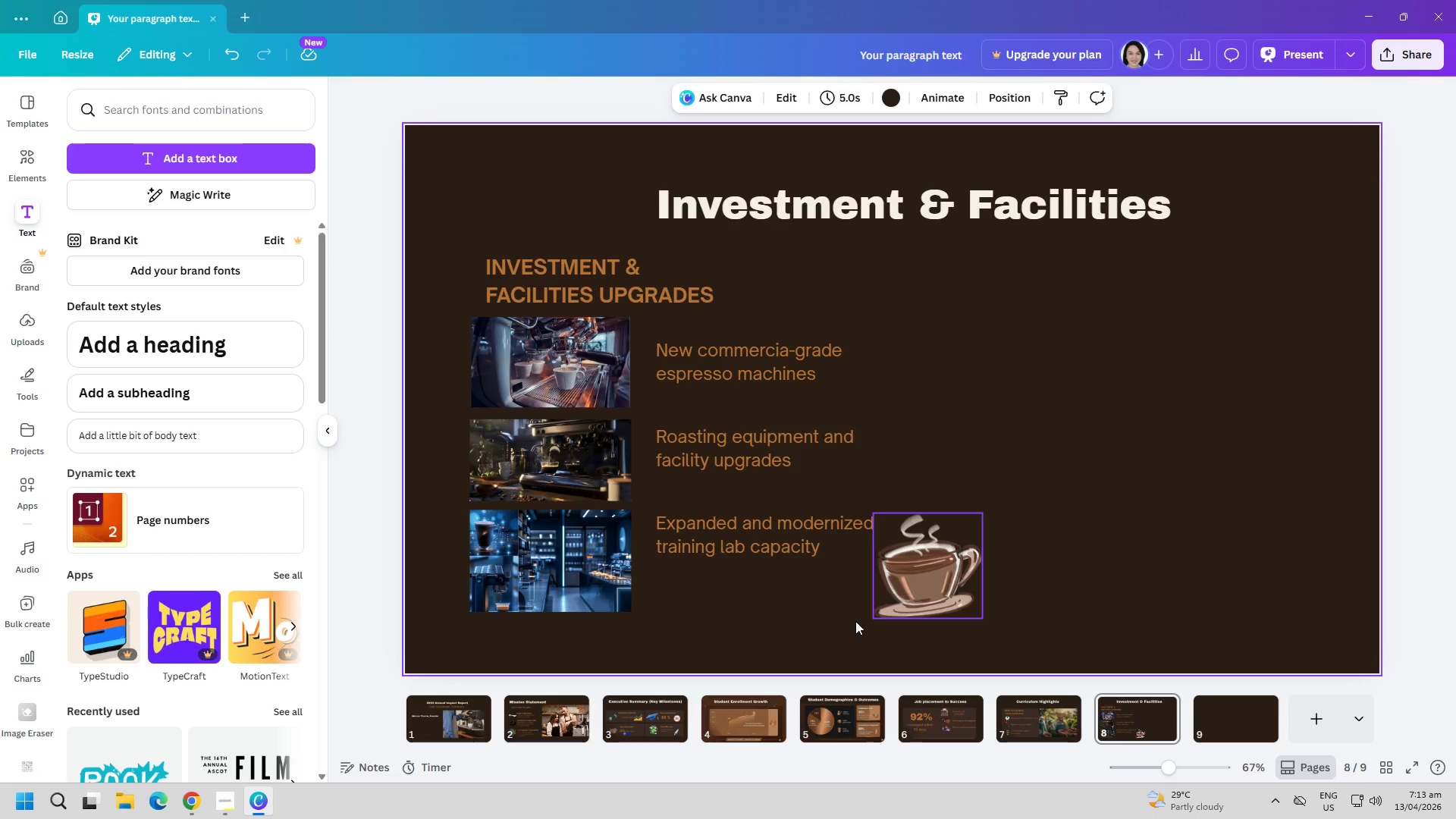 
double_click([550, 519])
 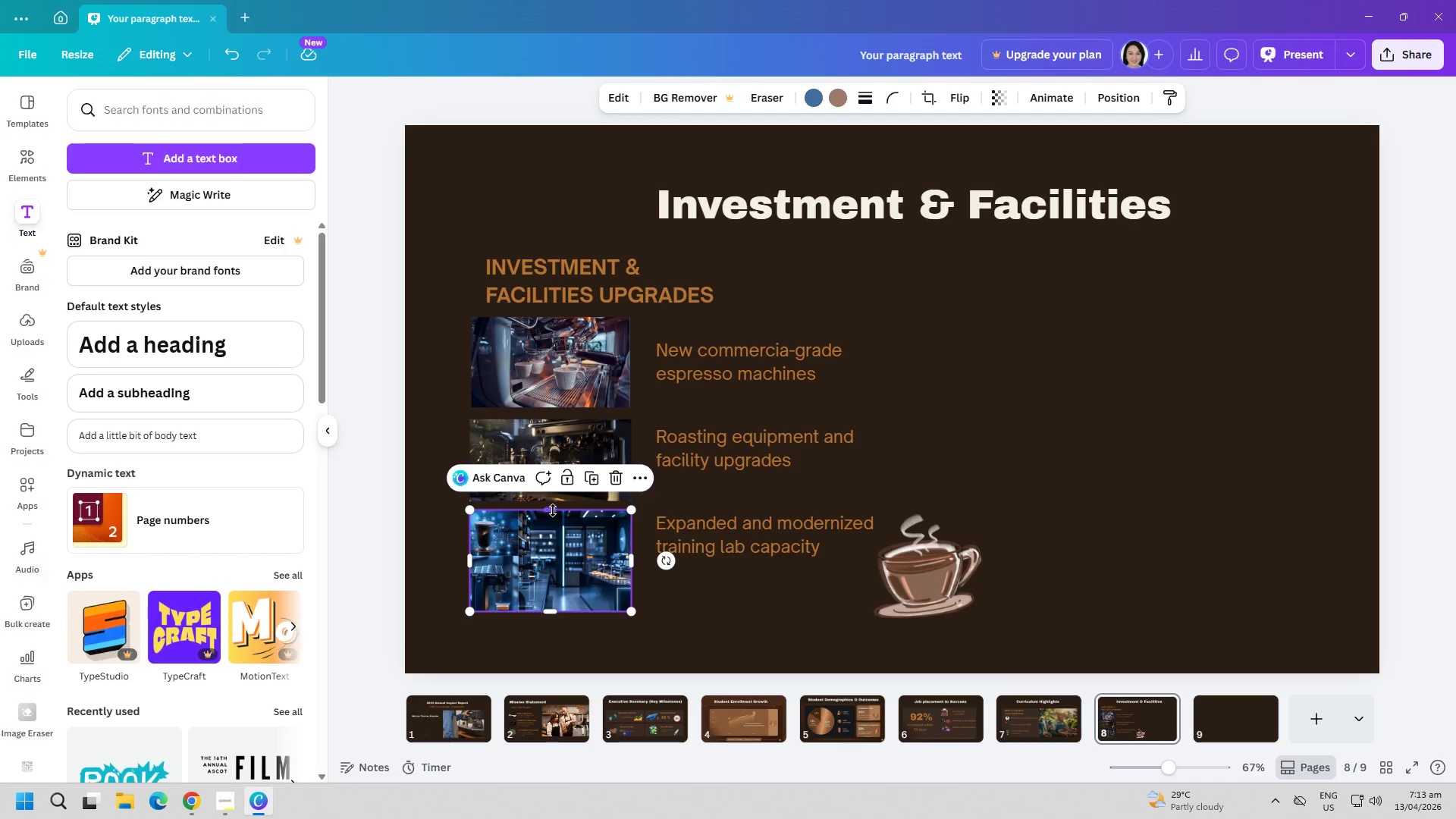 
left_click_drag(start_coordinate=[553, 509], to_coordinate=[550, 520])
 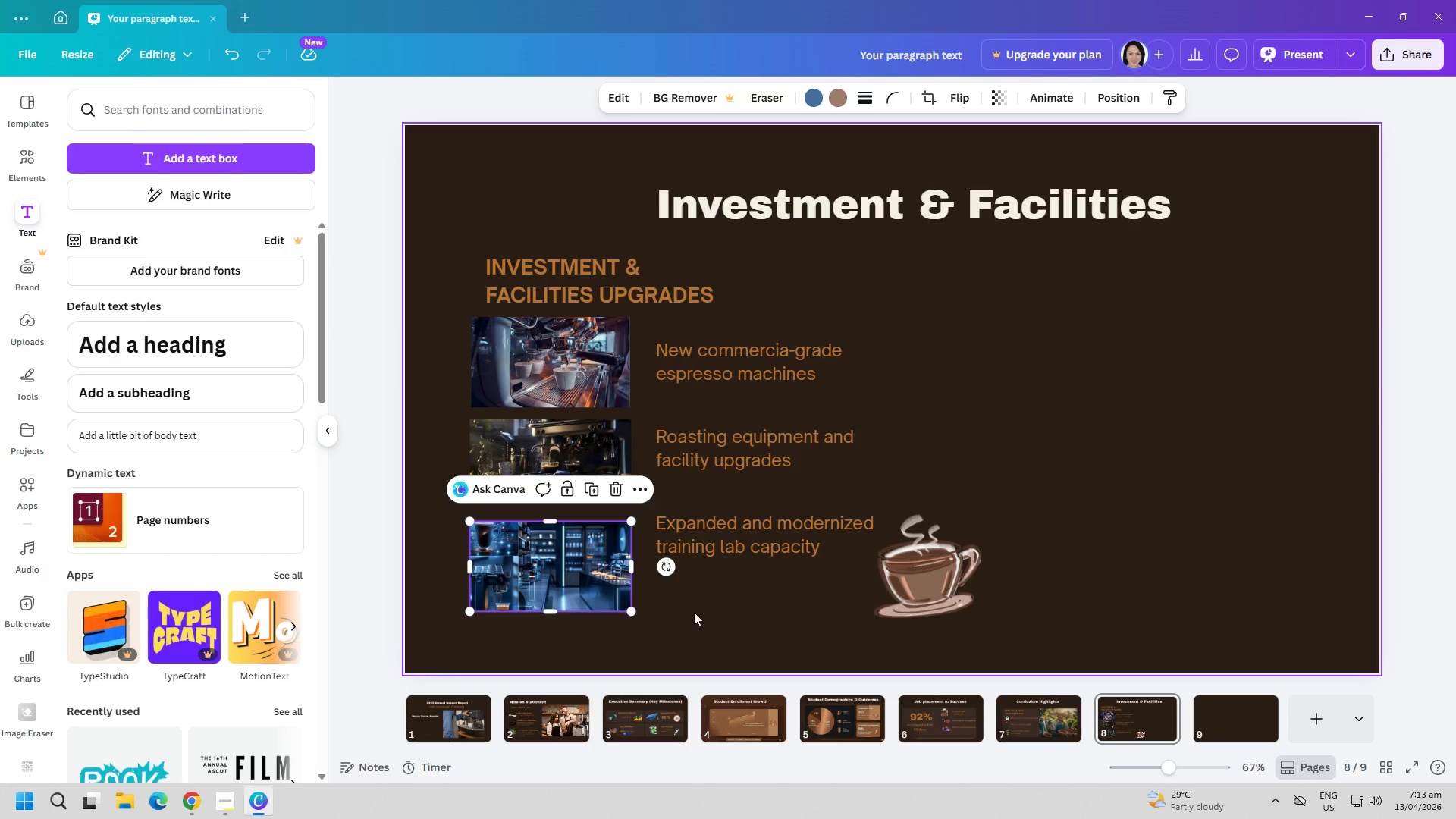 
left_click([706, 614])
 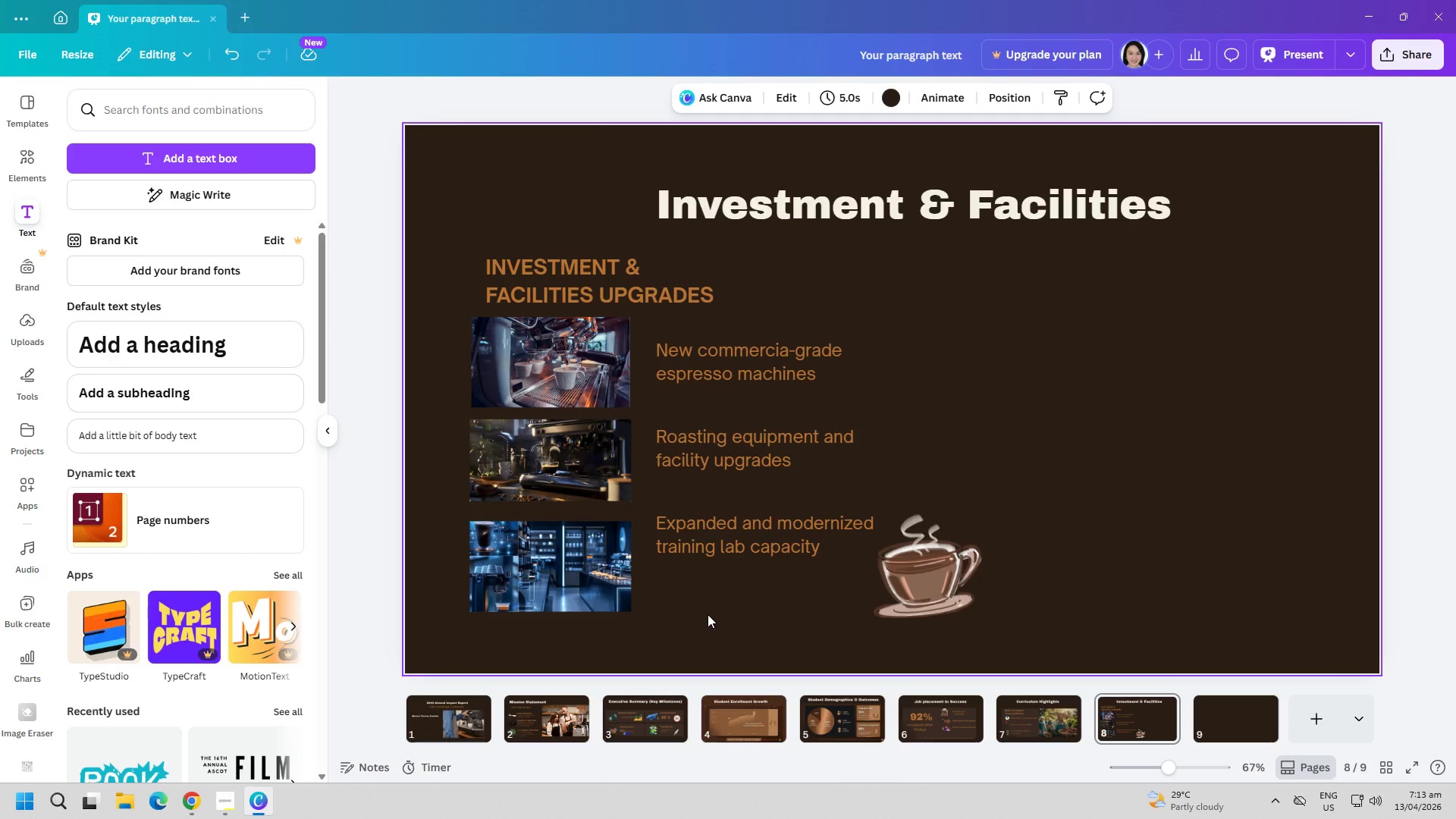 
left_click([199, 810])
 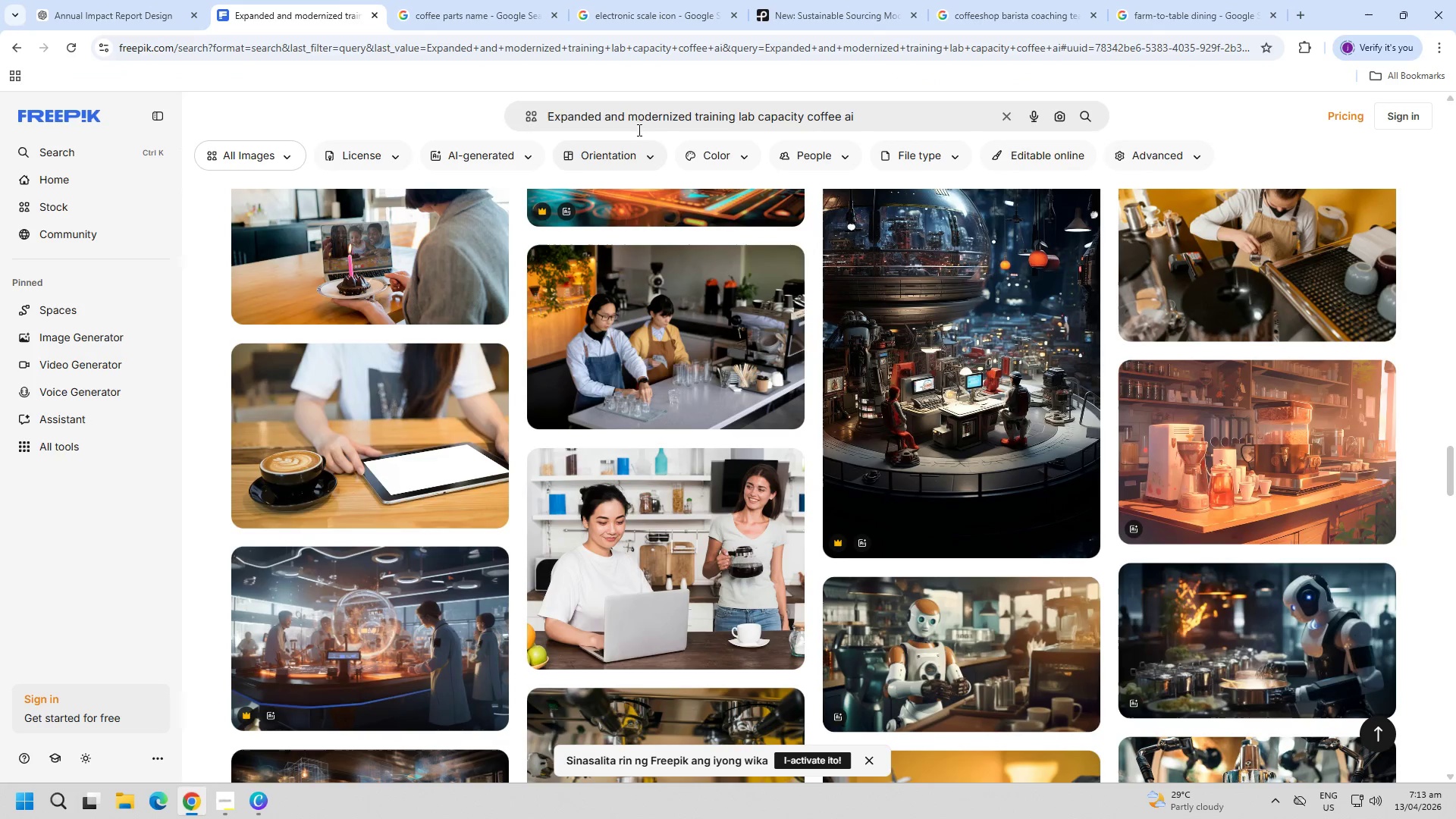 
double_click([729, 118])
 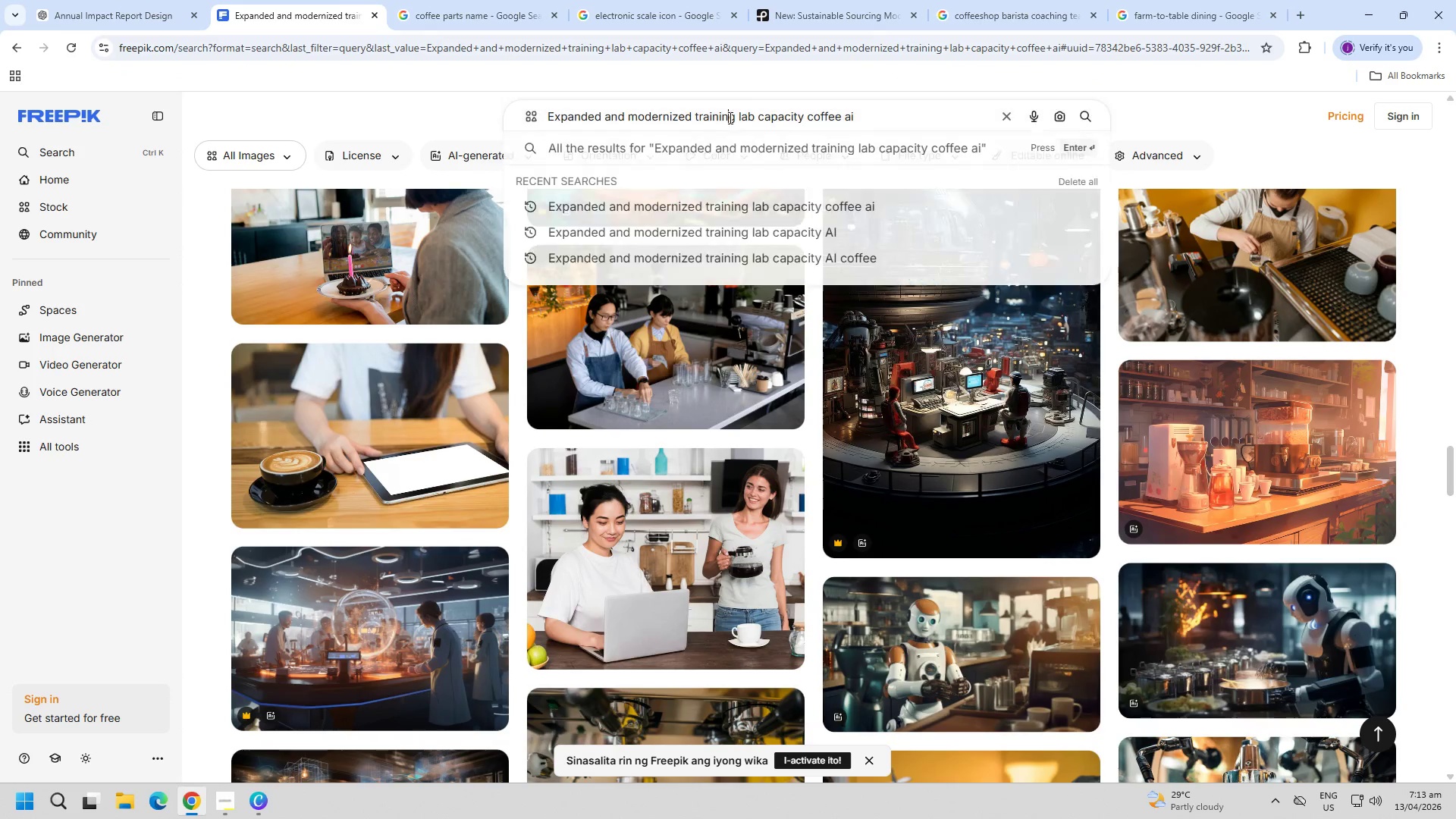 
triple_click([729, 118])
 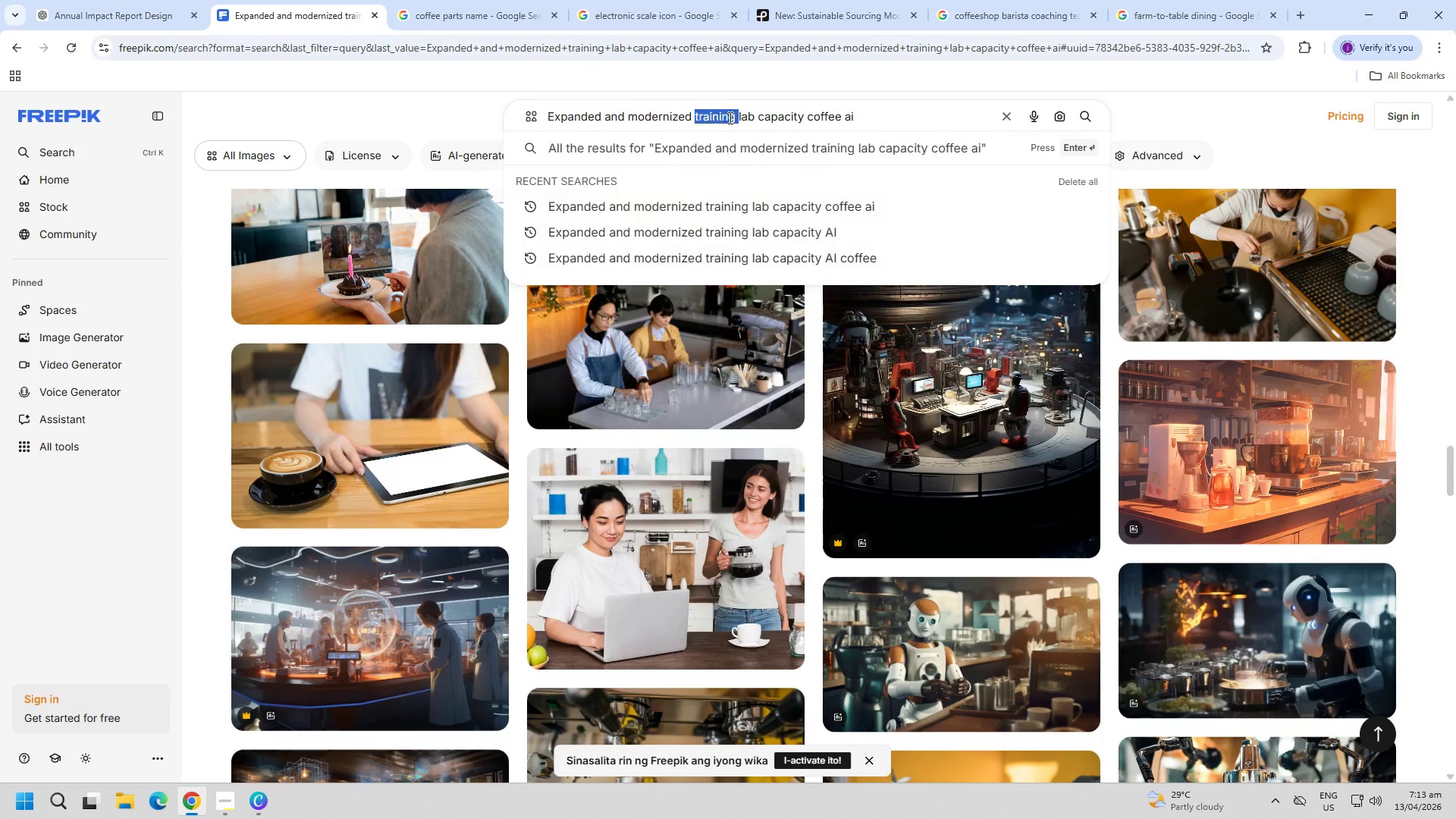 
triple_click([729, 118])
 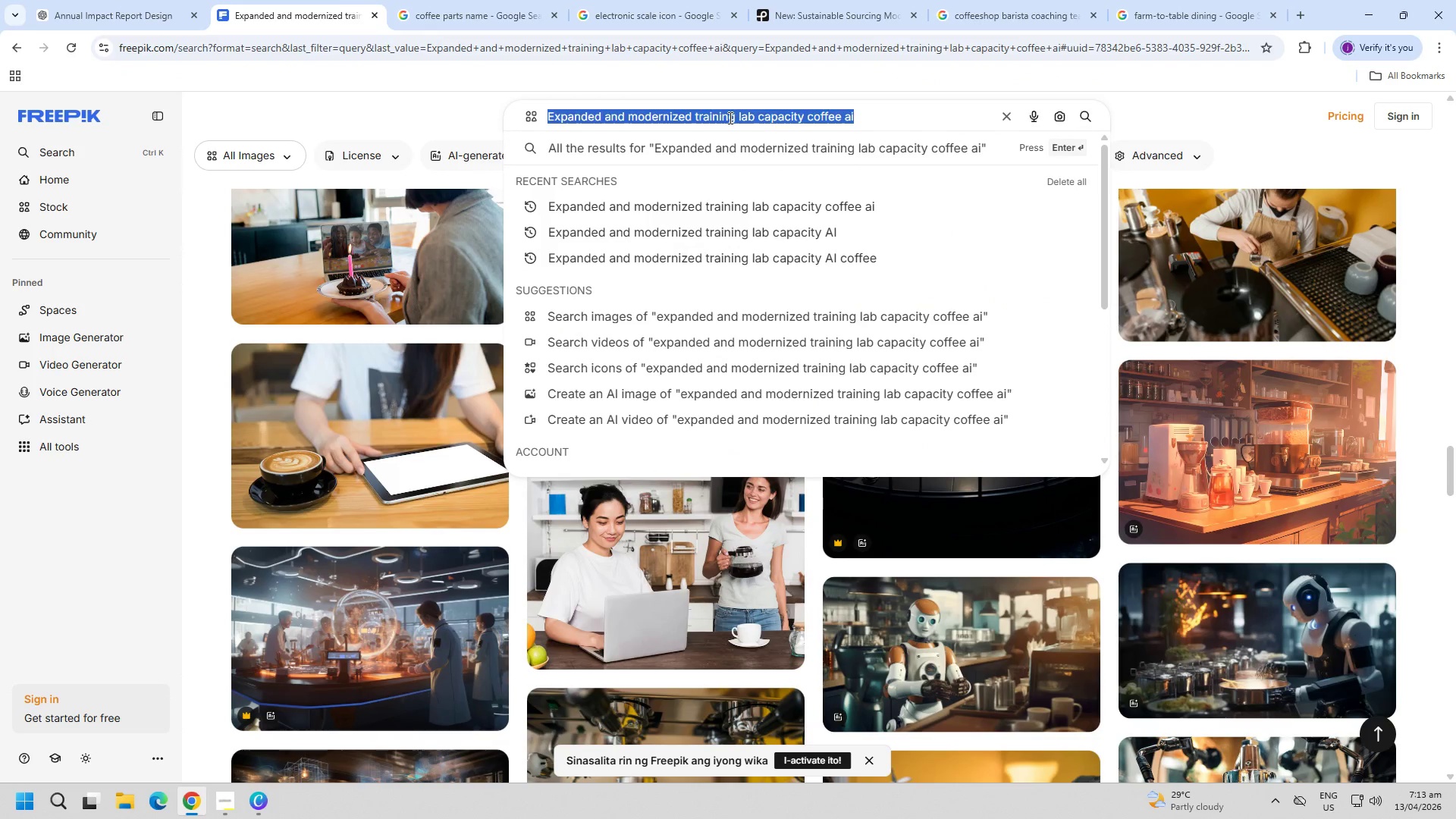 
type(coffee machines)
 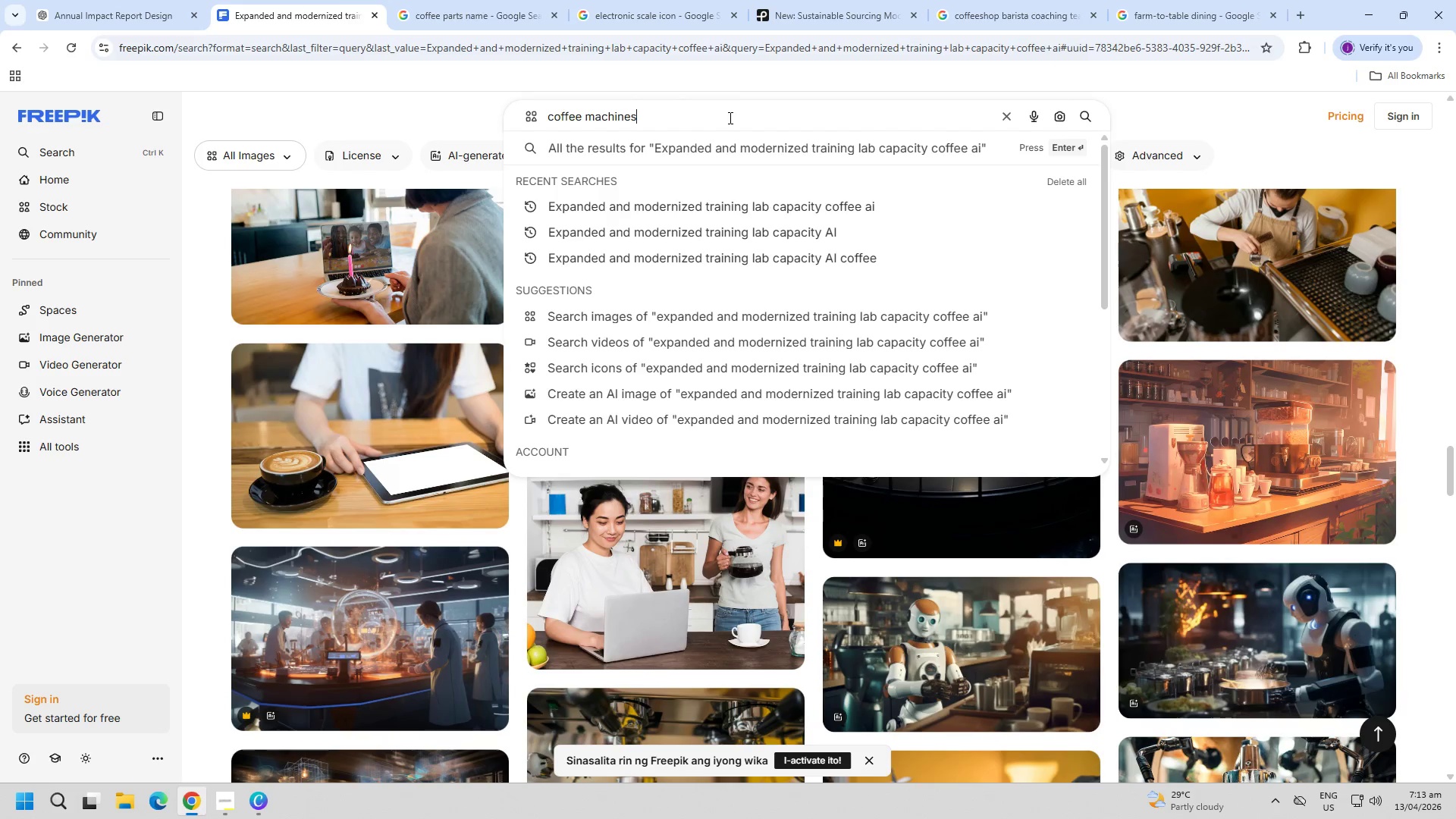 
key(Enter)
 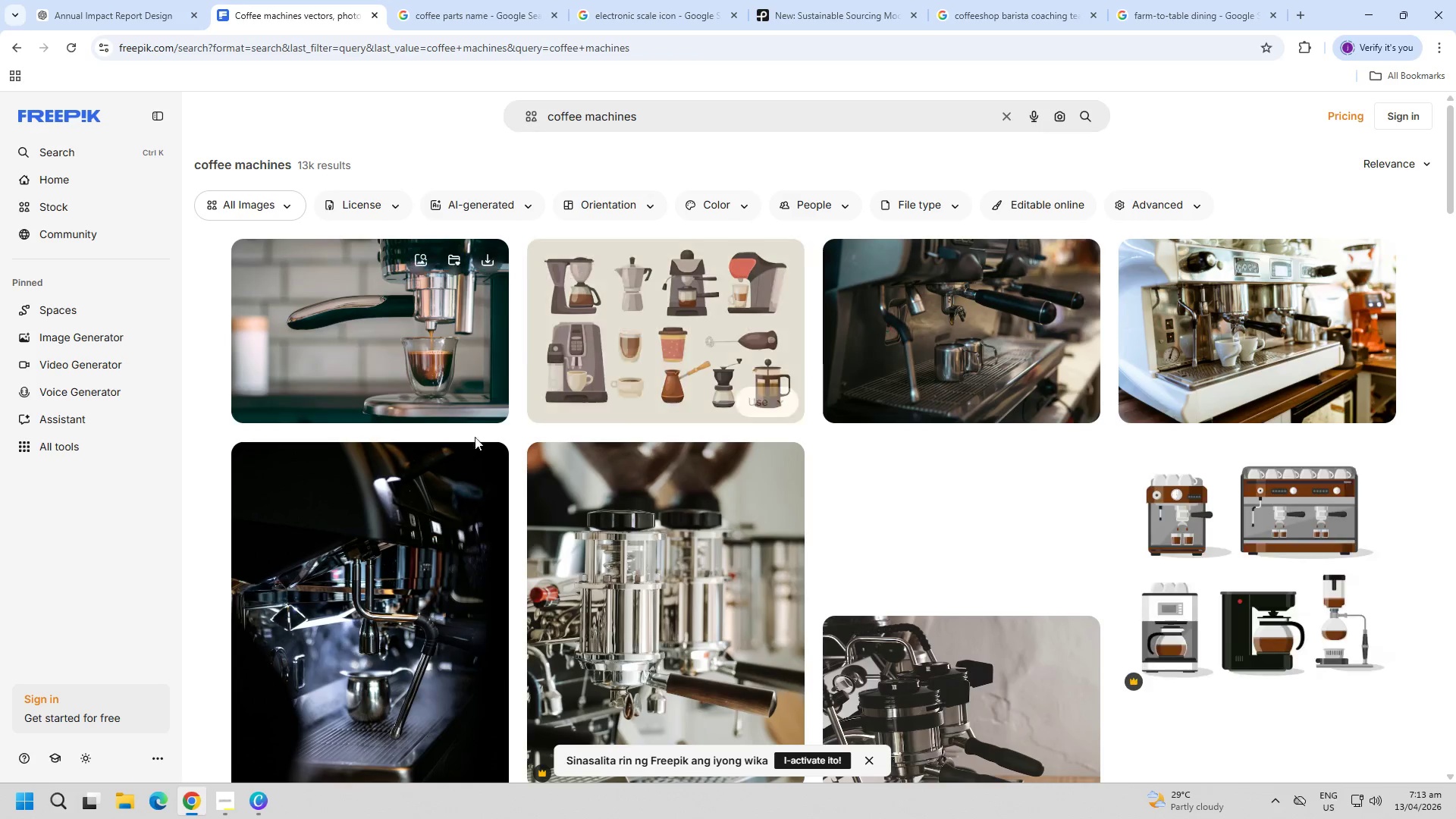 
scroll: coordinate [373, 565], scroll_direction: down, amount: 4.0
 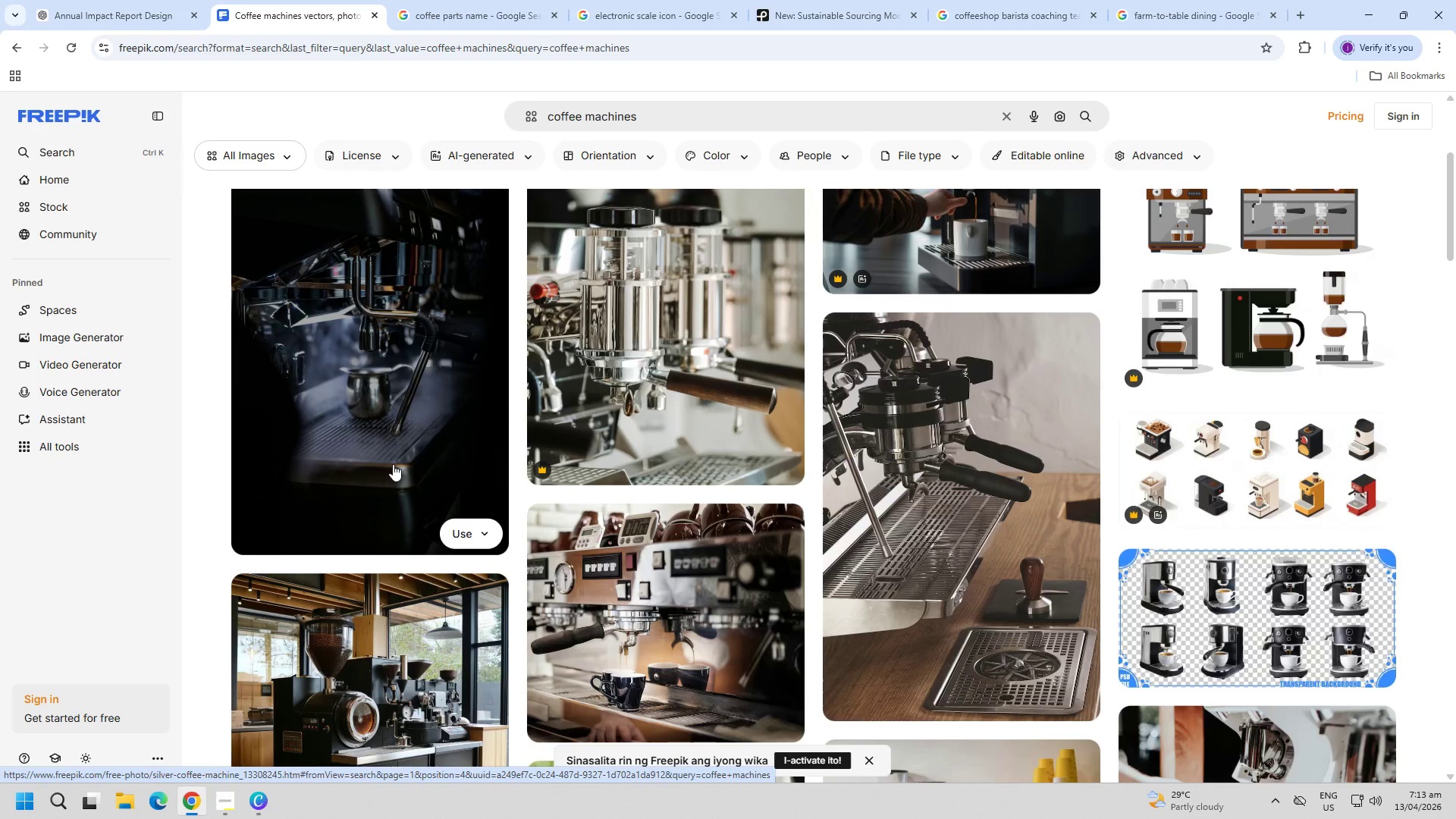 
left_click([391, 423])
 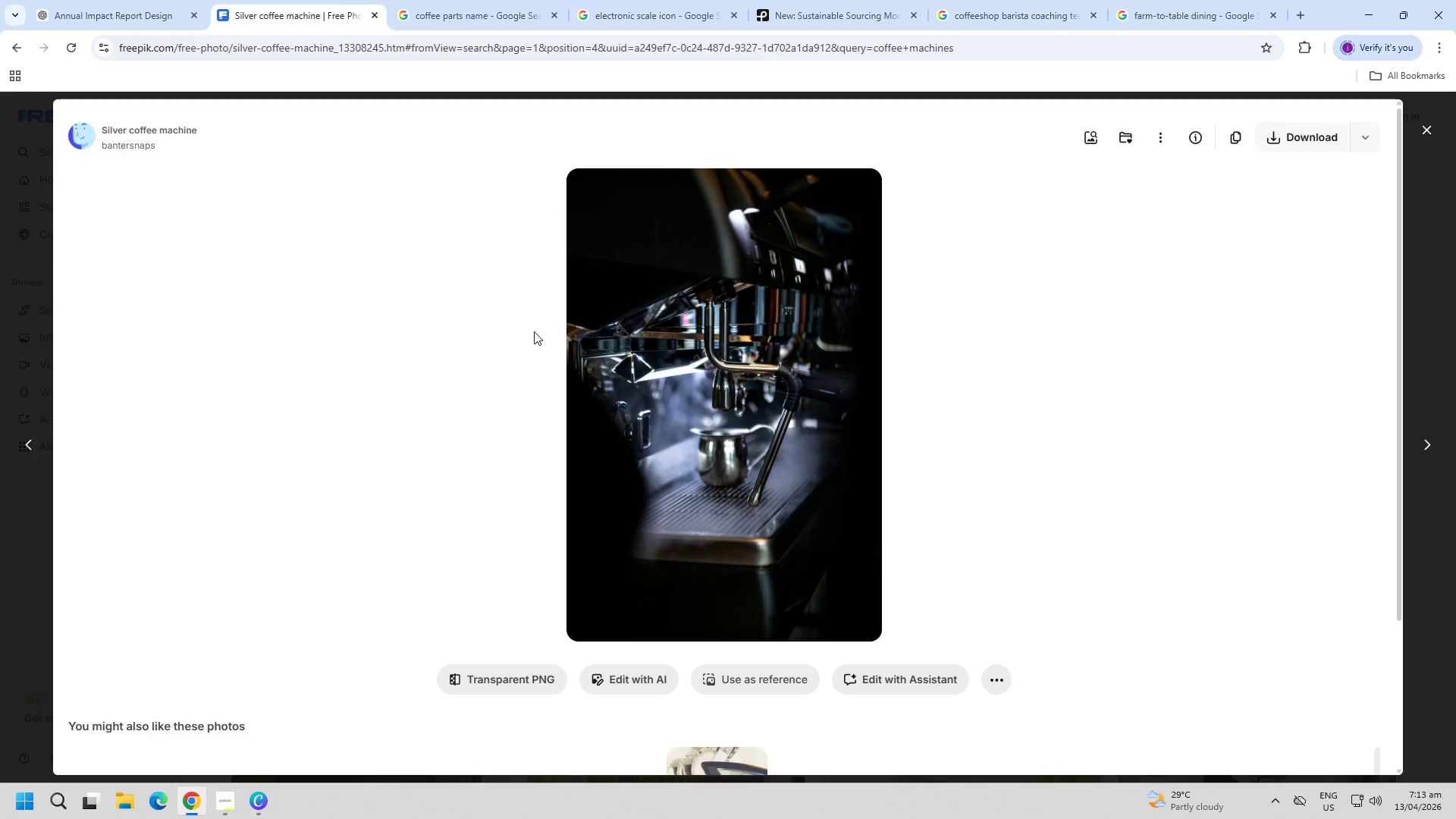 
key(PageDown)
 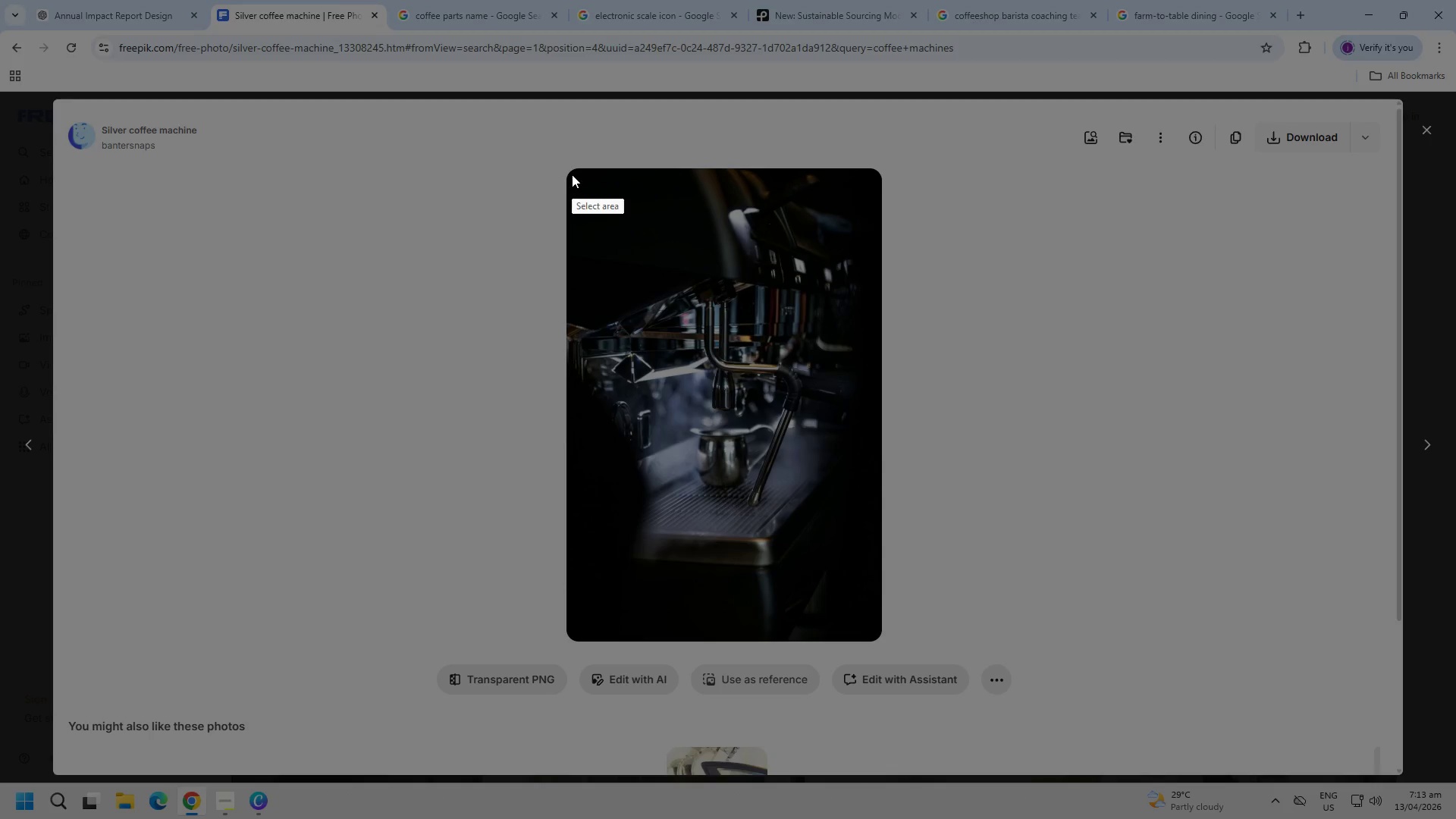 
left_click_drag(start_coordinate=[569, 173], to_coordinate=[882, 638])
 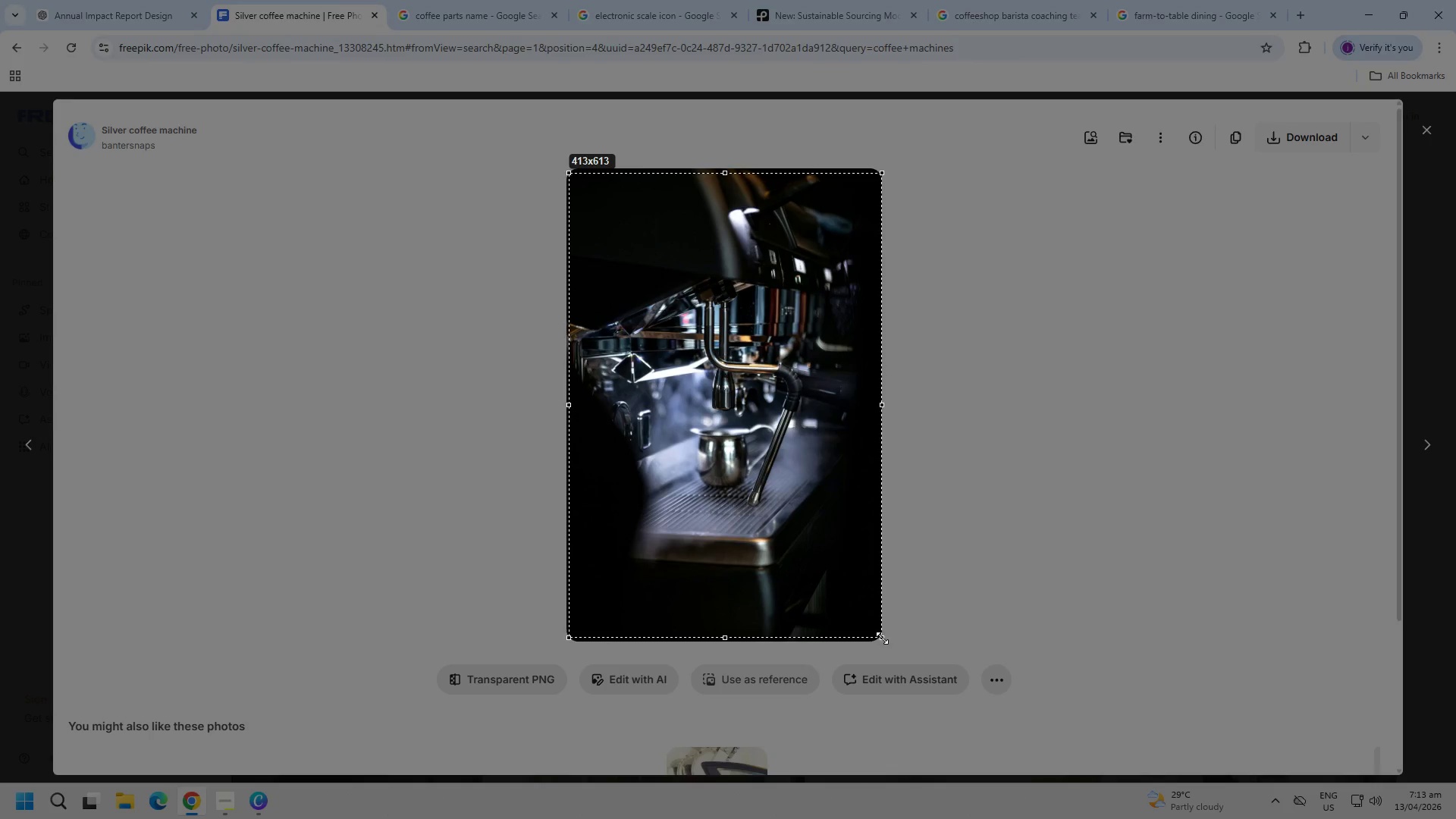 
key(Control+ControlLeft)
 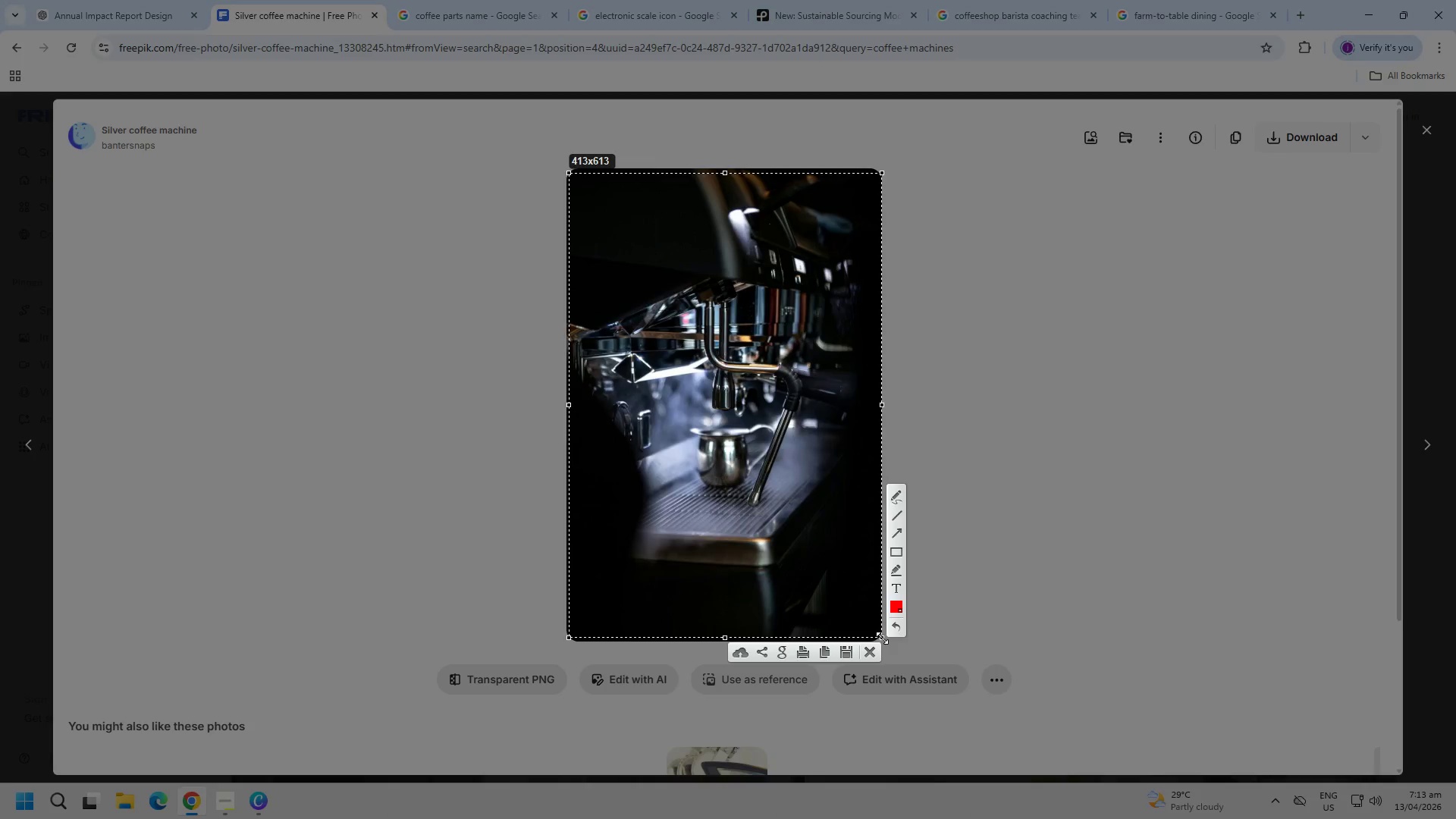 
key(Control+C)
 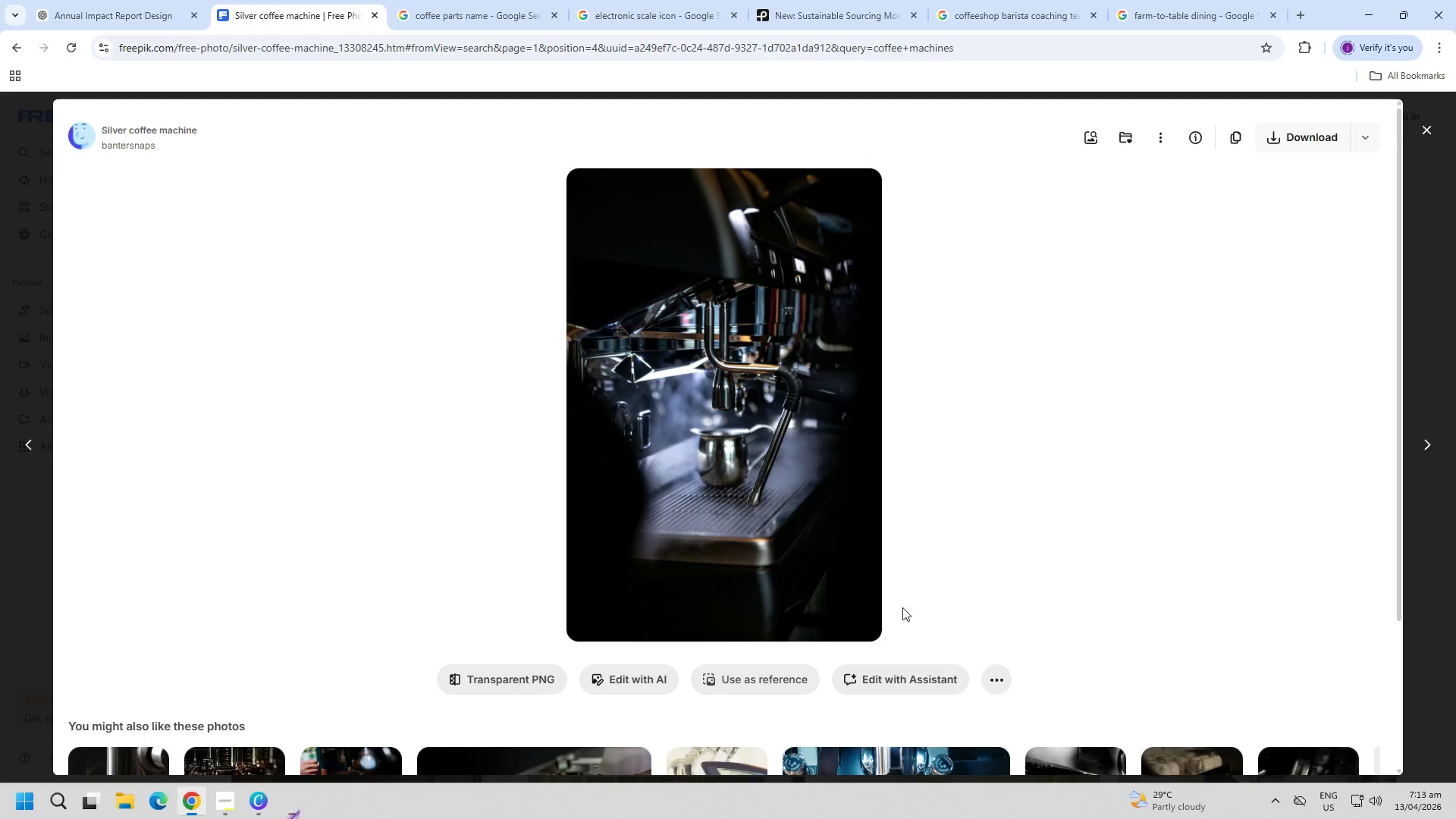 
key(Escape)
 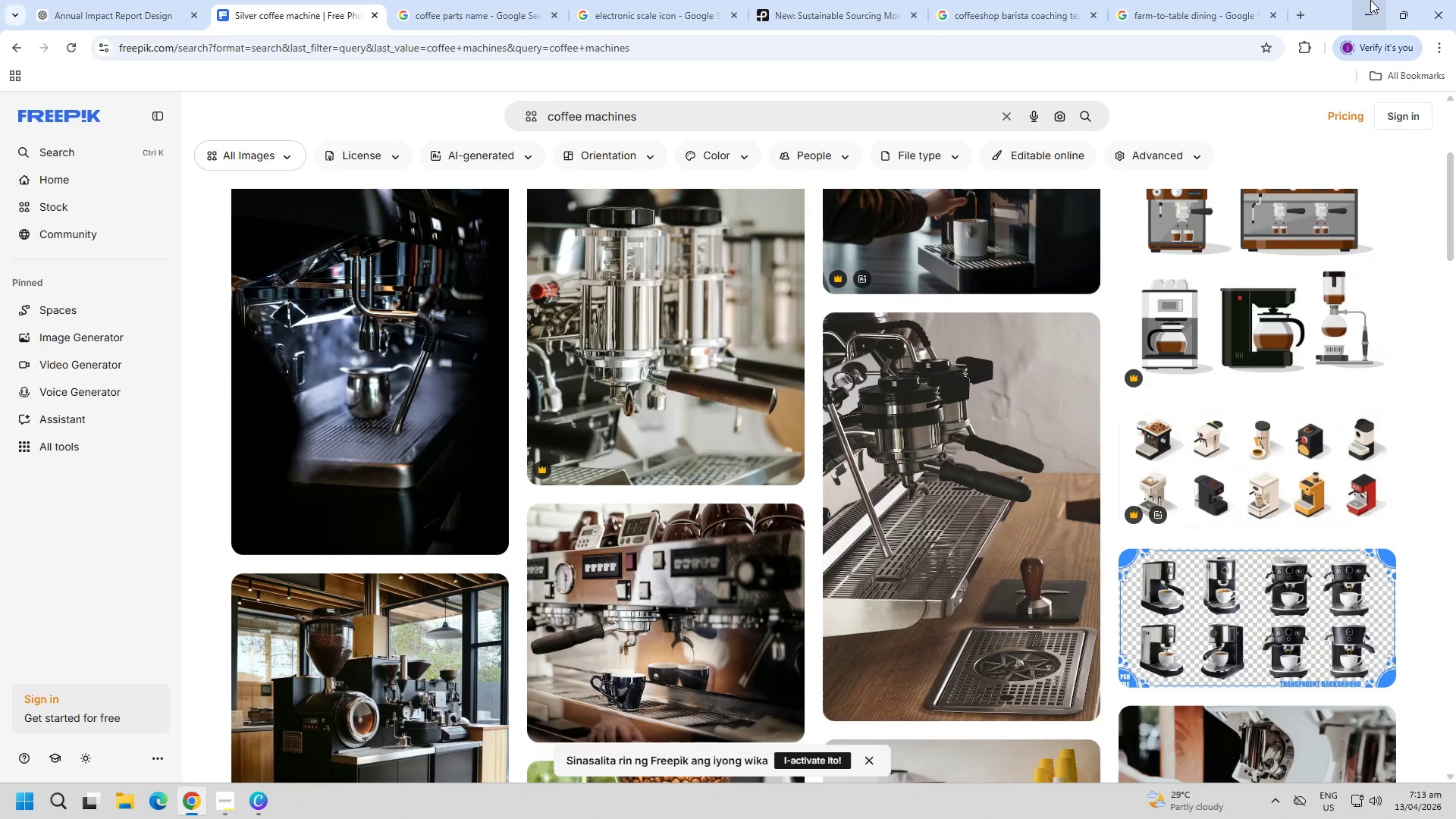 
left_click([1365, 0])
 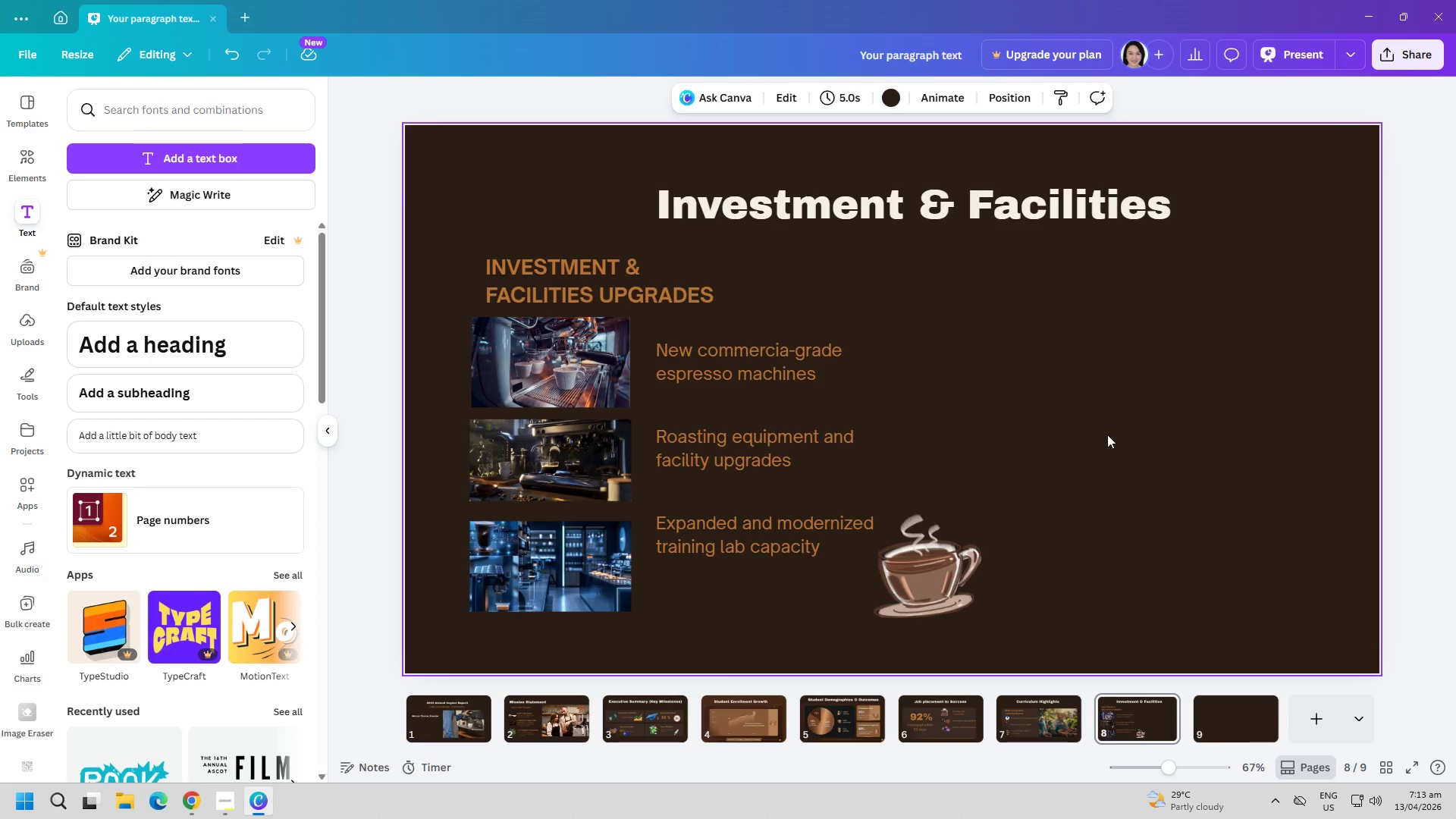 
key(Control+ControlLeft)
 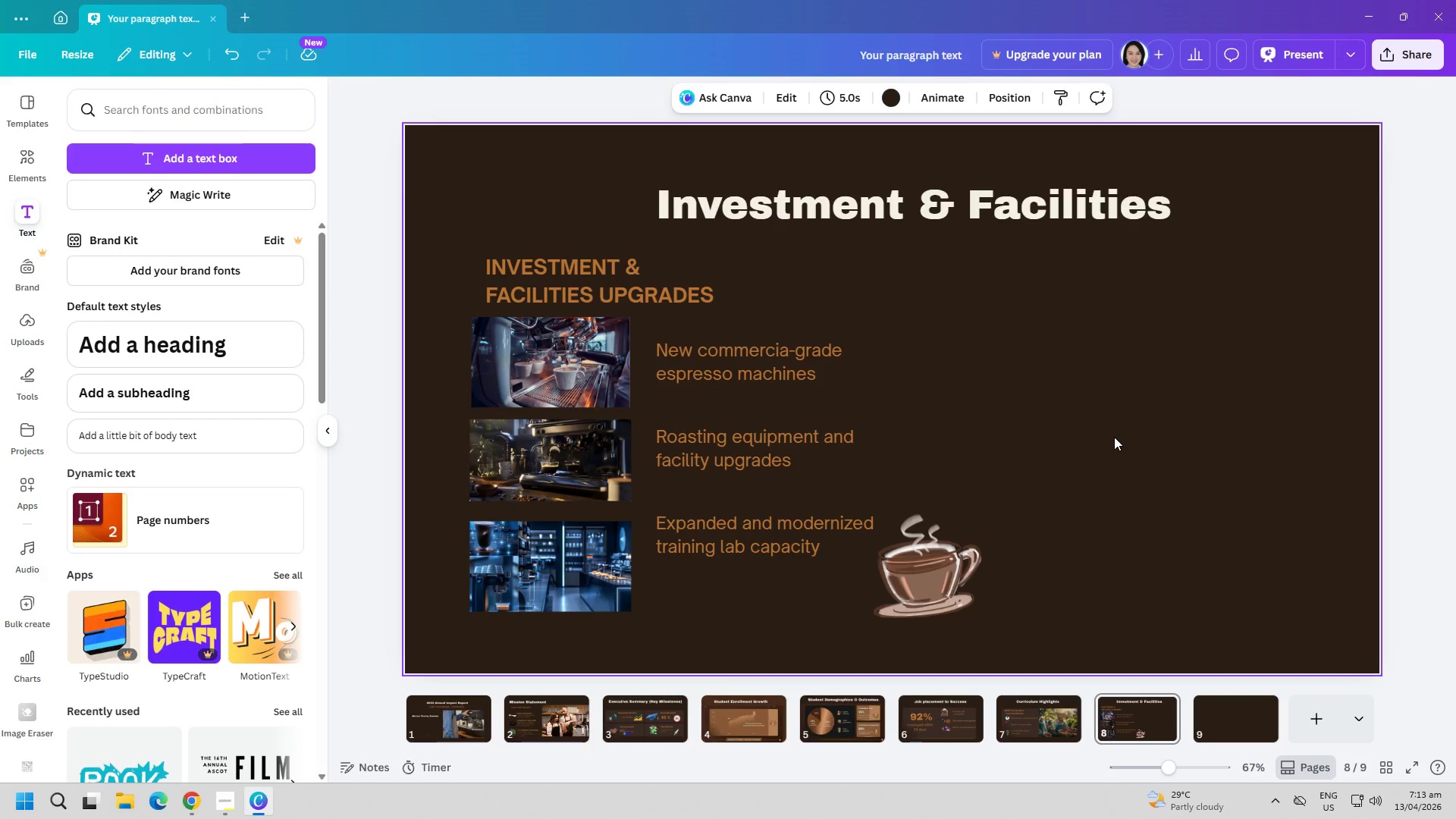 
key(Control+V)
 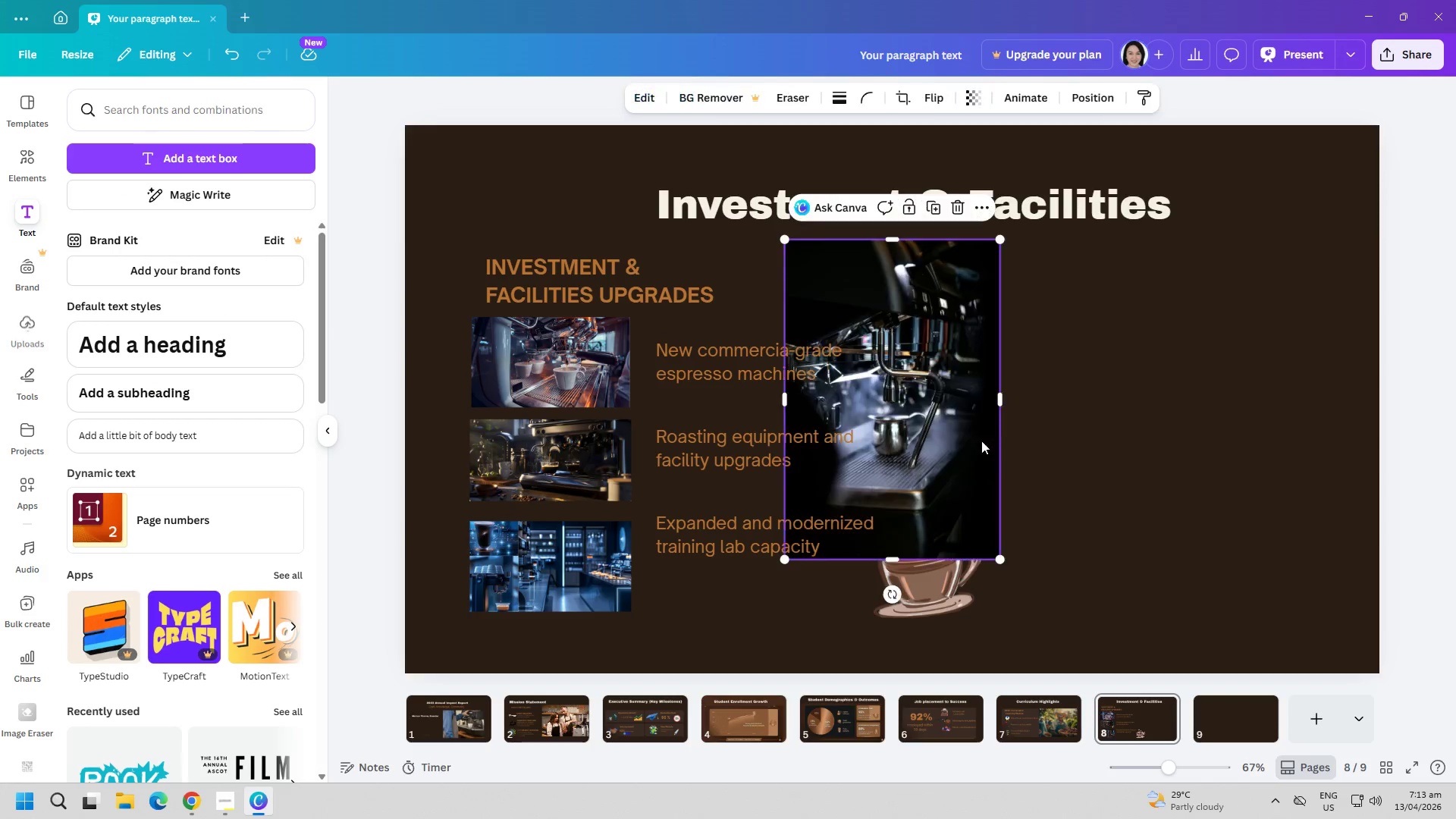 
left_click_drag(start_coordinate=[937, 420], to_coordinate=[1143, 425])
 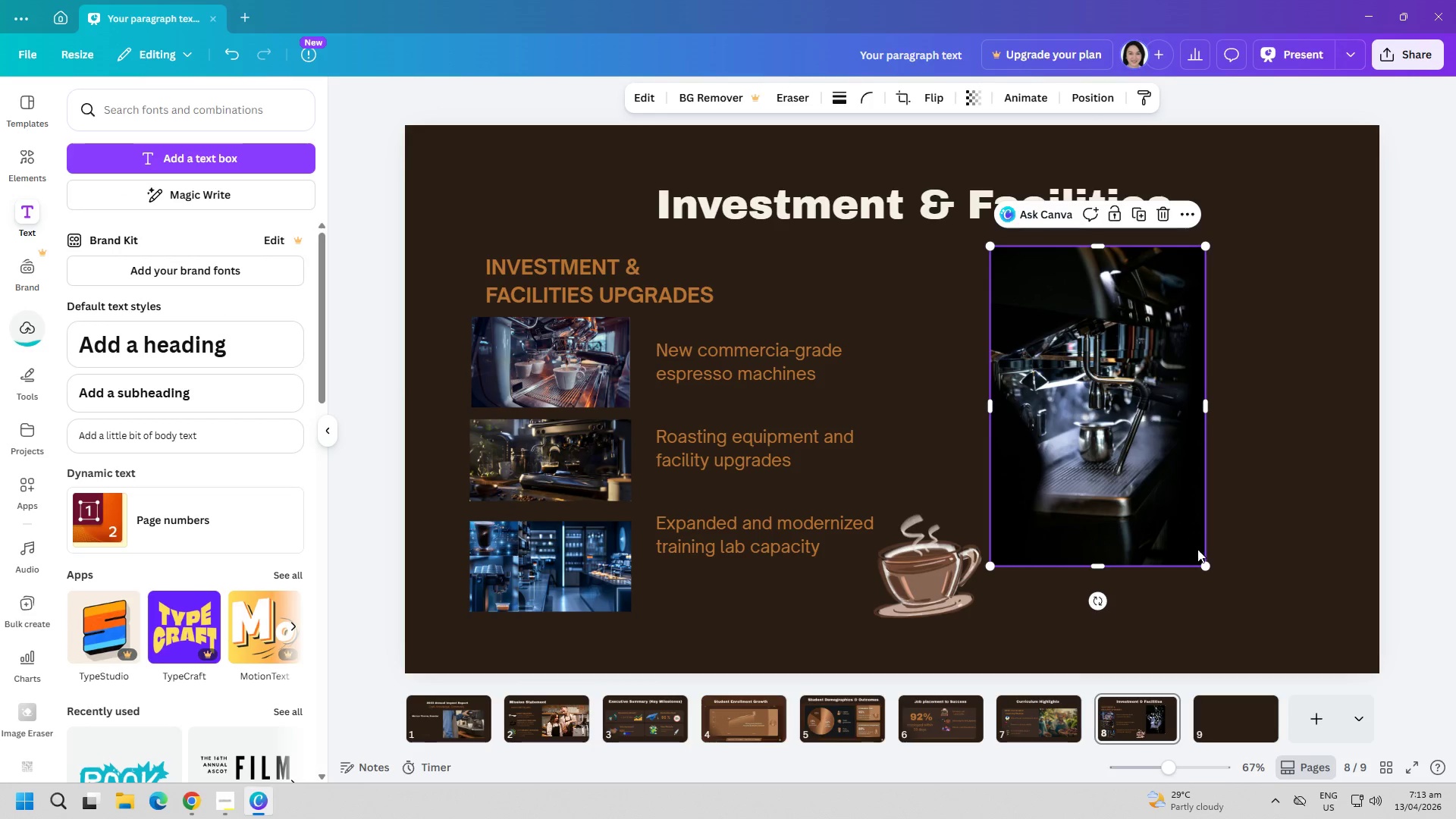 
left_click_drag(start_coordinate=[1208, 566], to_coordinate=[1329, 624])
 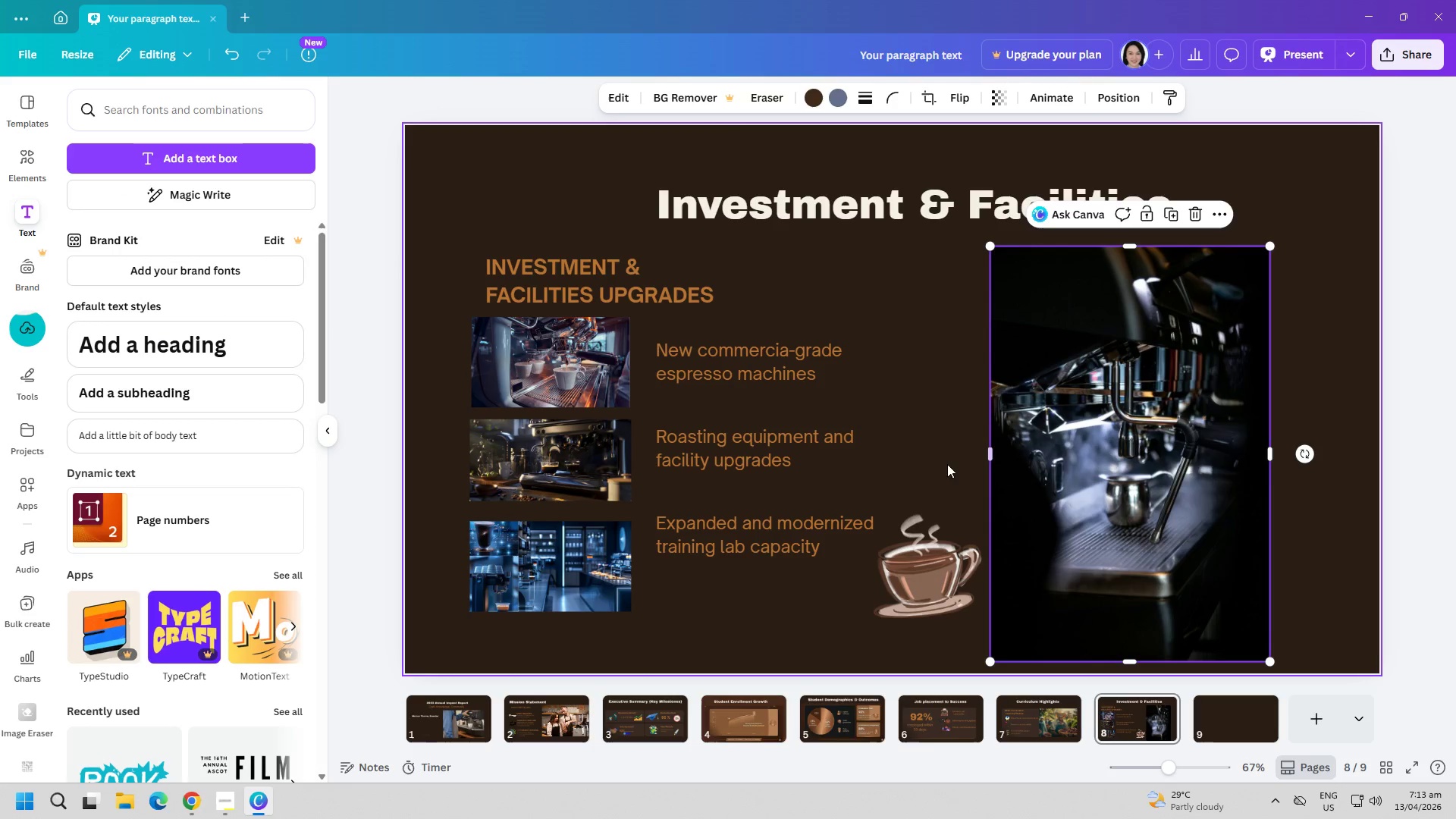 
left_click([921, 446])
 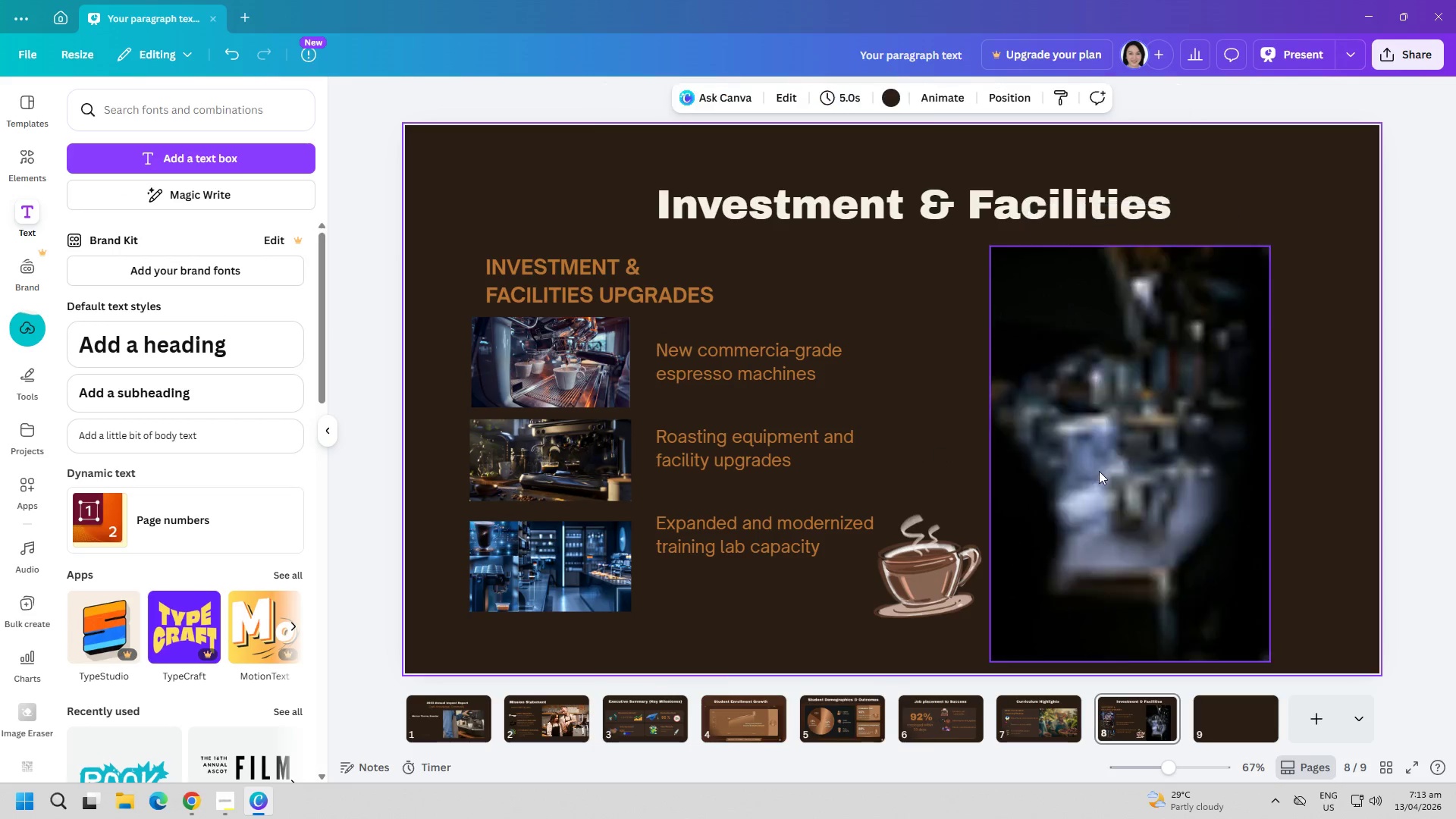 
left_click_drag(start_coordinate=[1121, 471], to_coordinate=[1144, 468])
 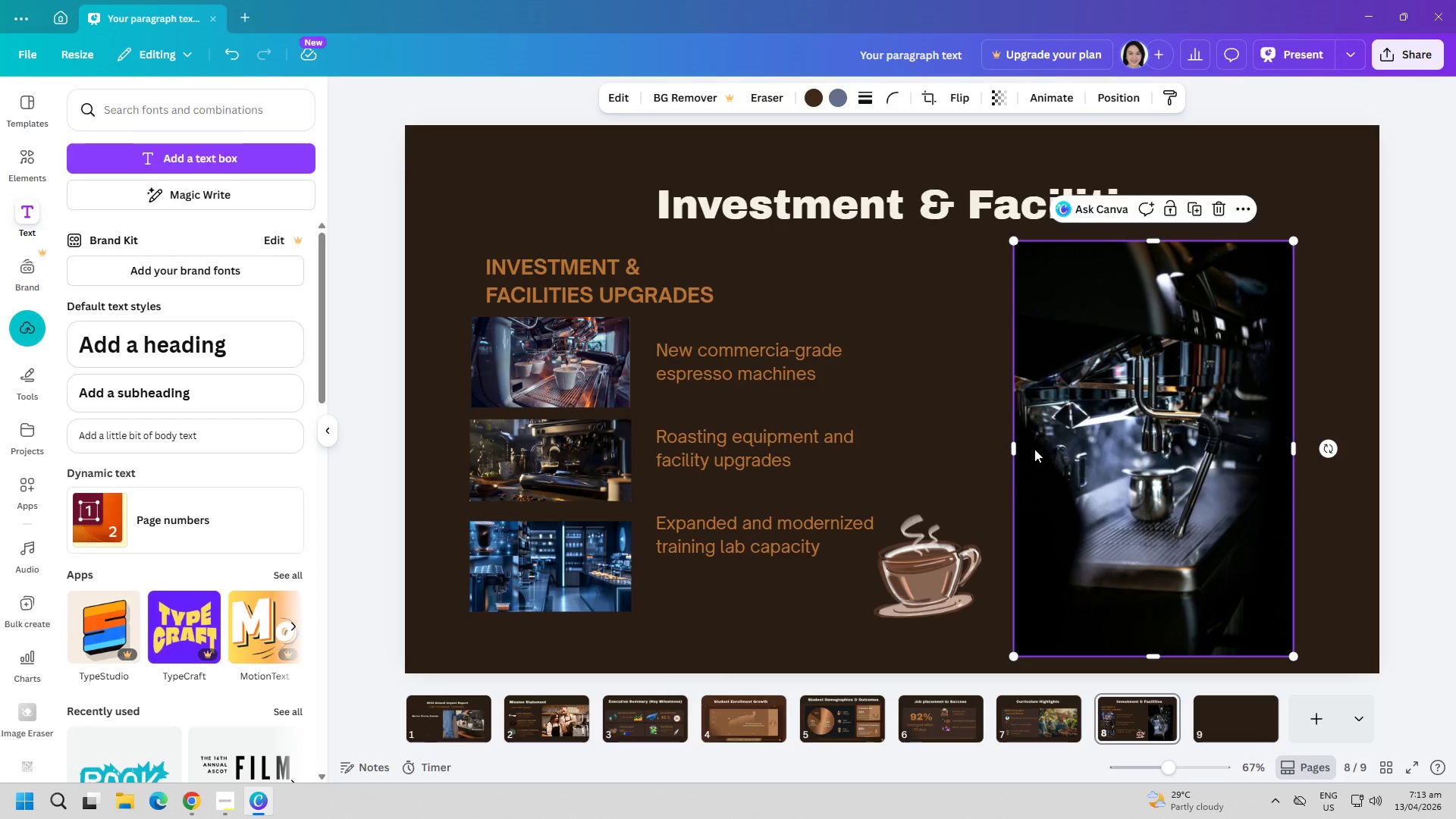 
left_click([944, 423])
 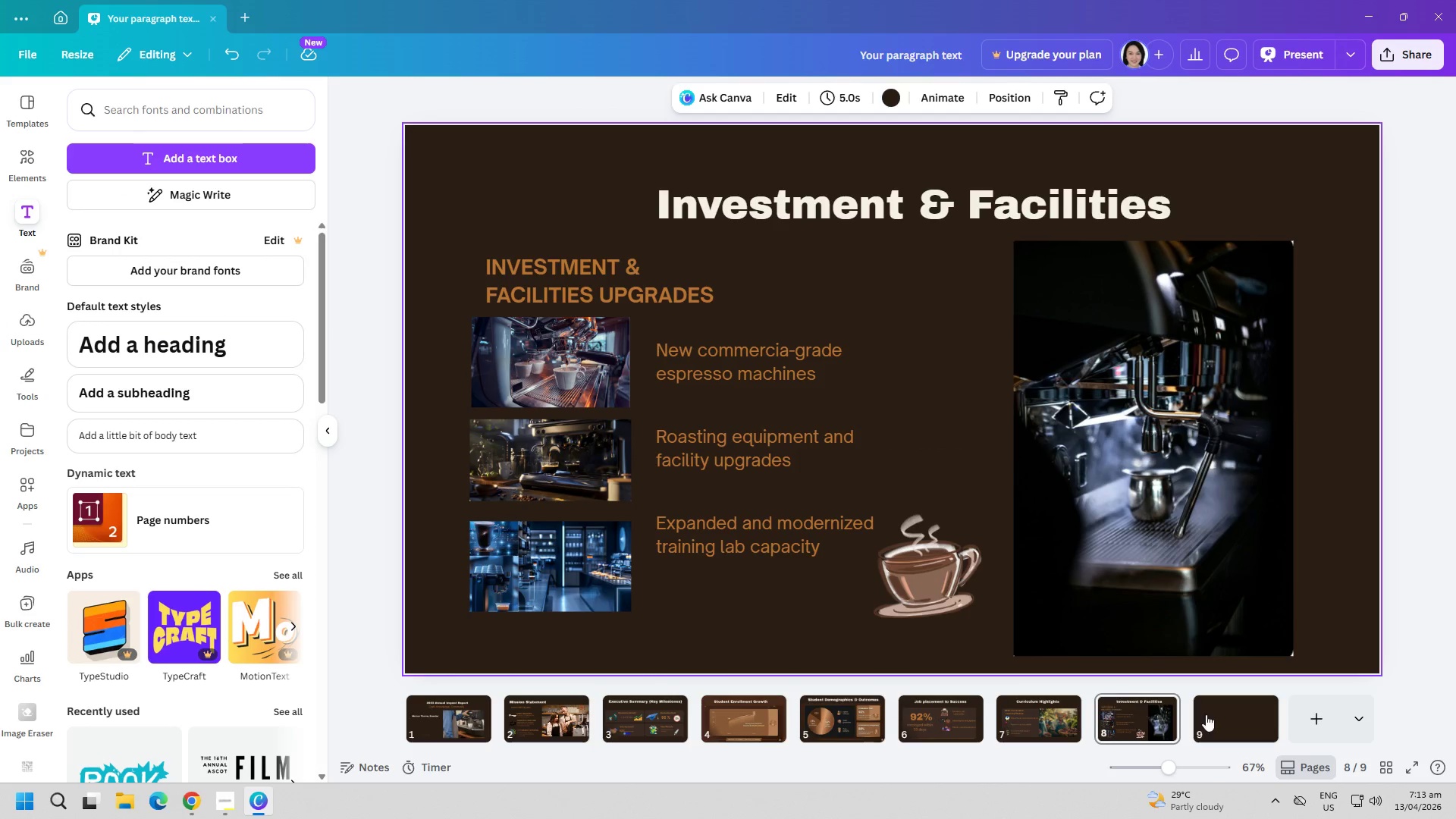 
left_click([1215, 717])
 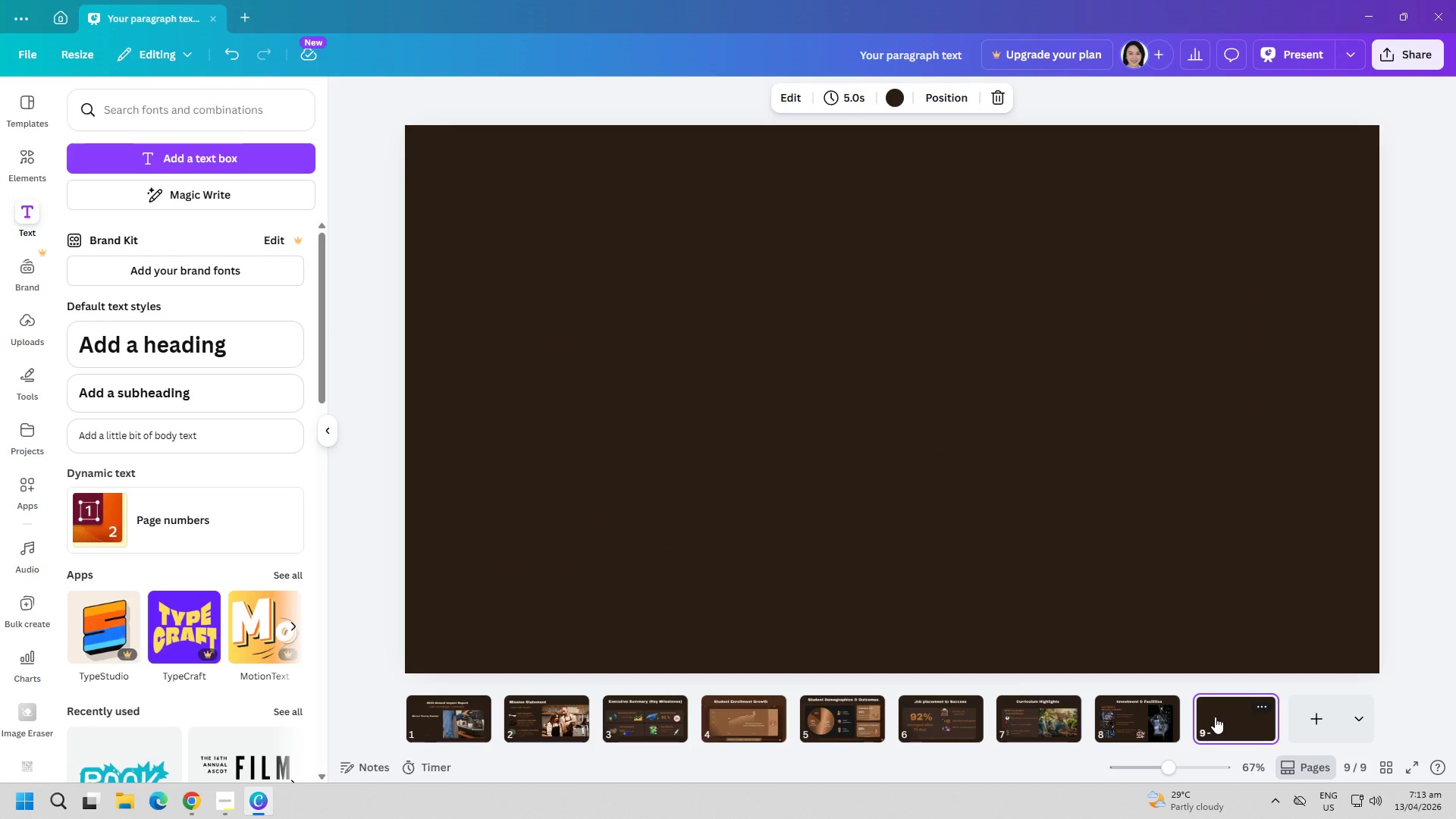 
wait(7.11)
 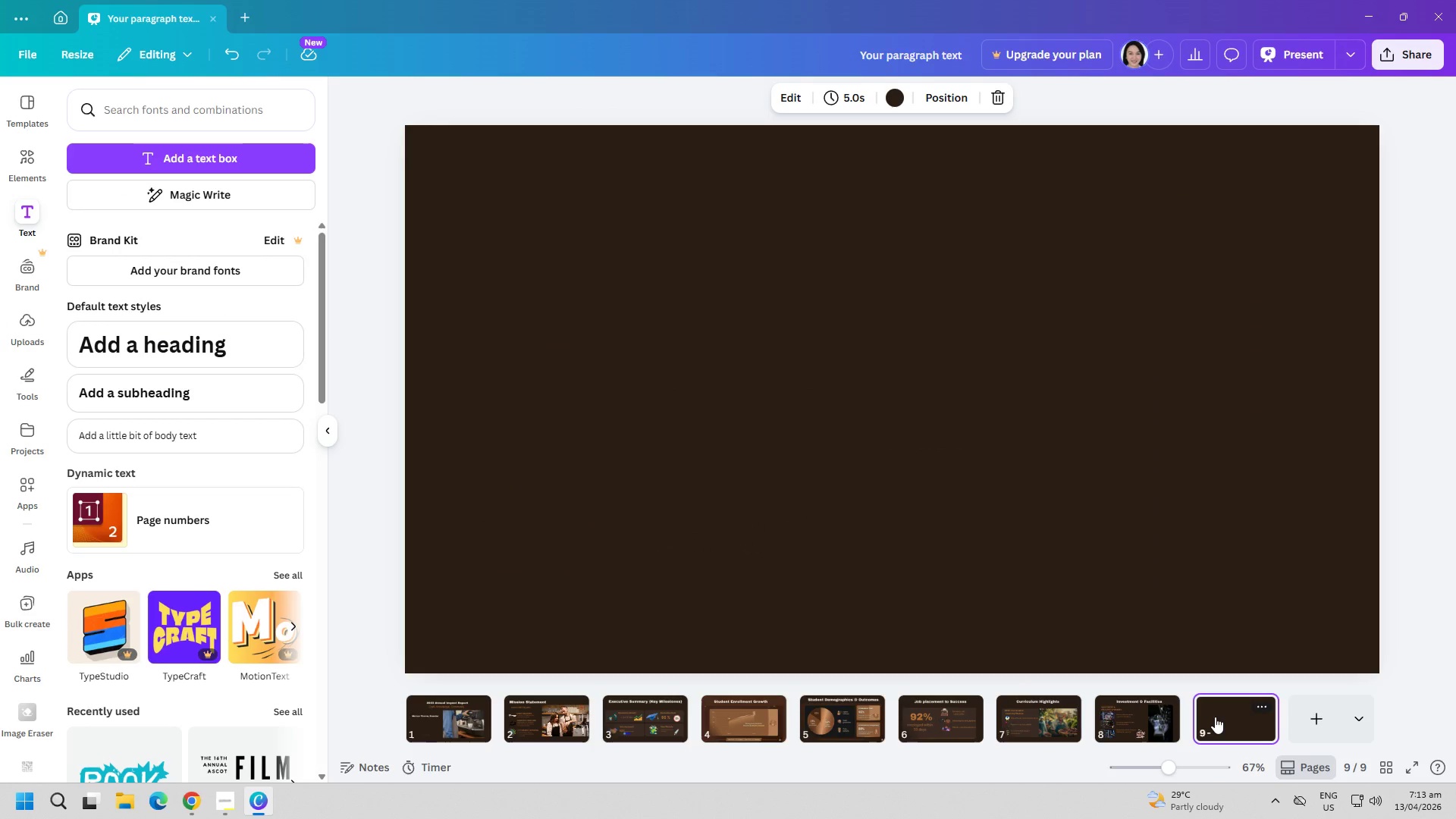 
left_click([1131, 714])
 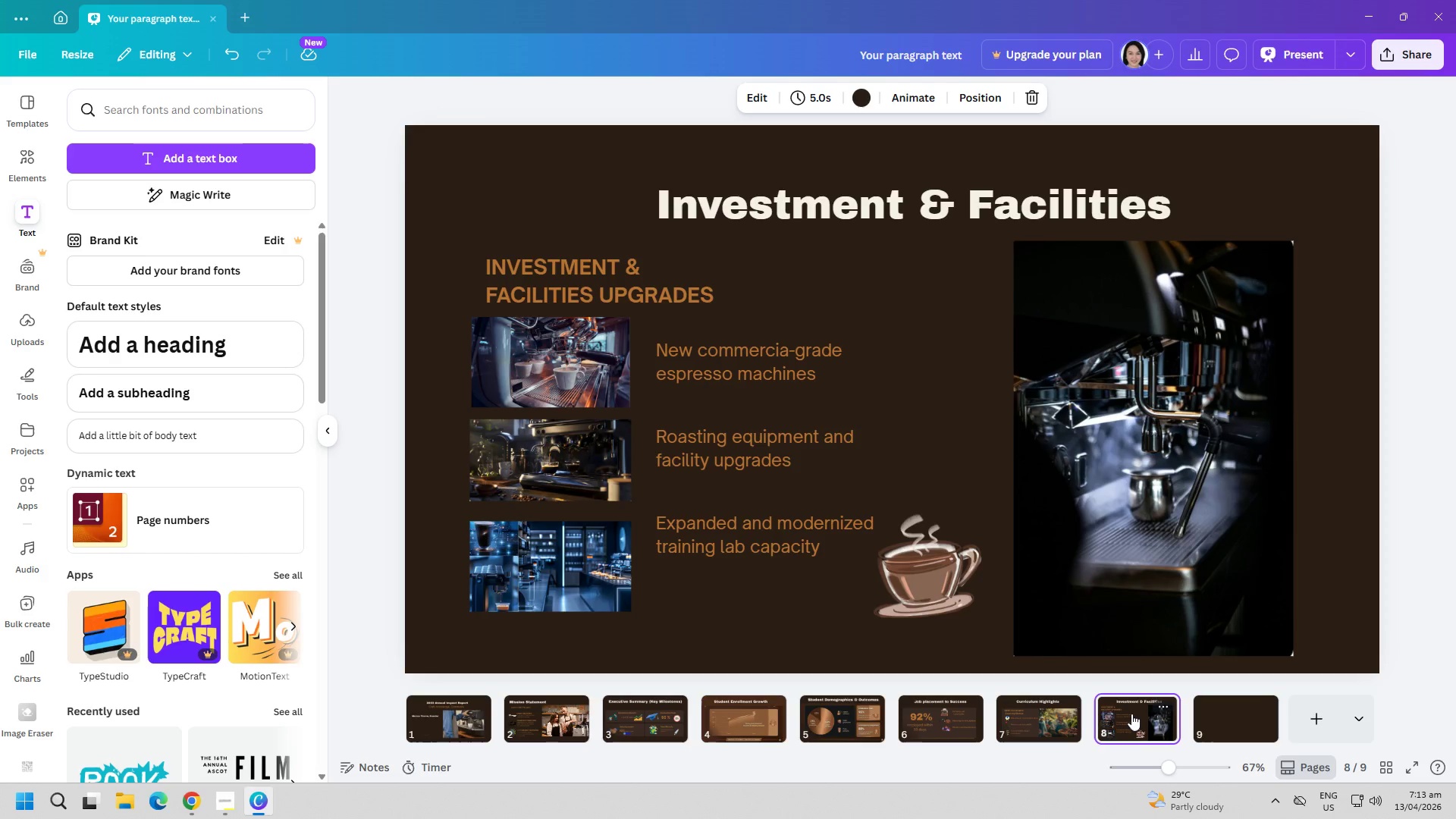 
wait(6.33)
 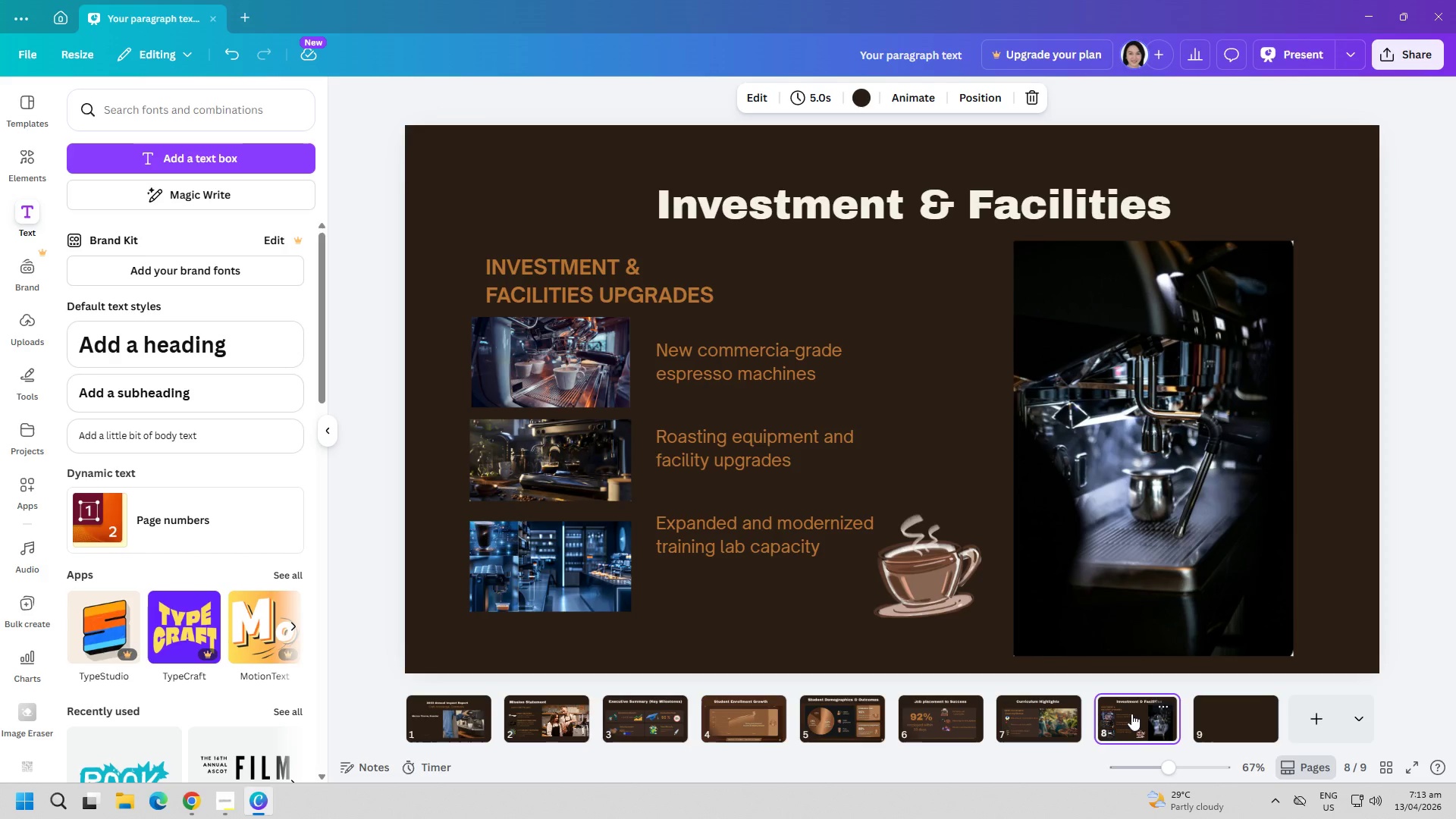 
left_click([1055, 705])
 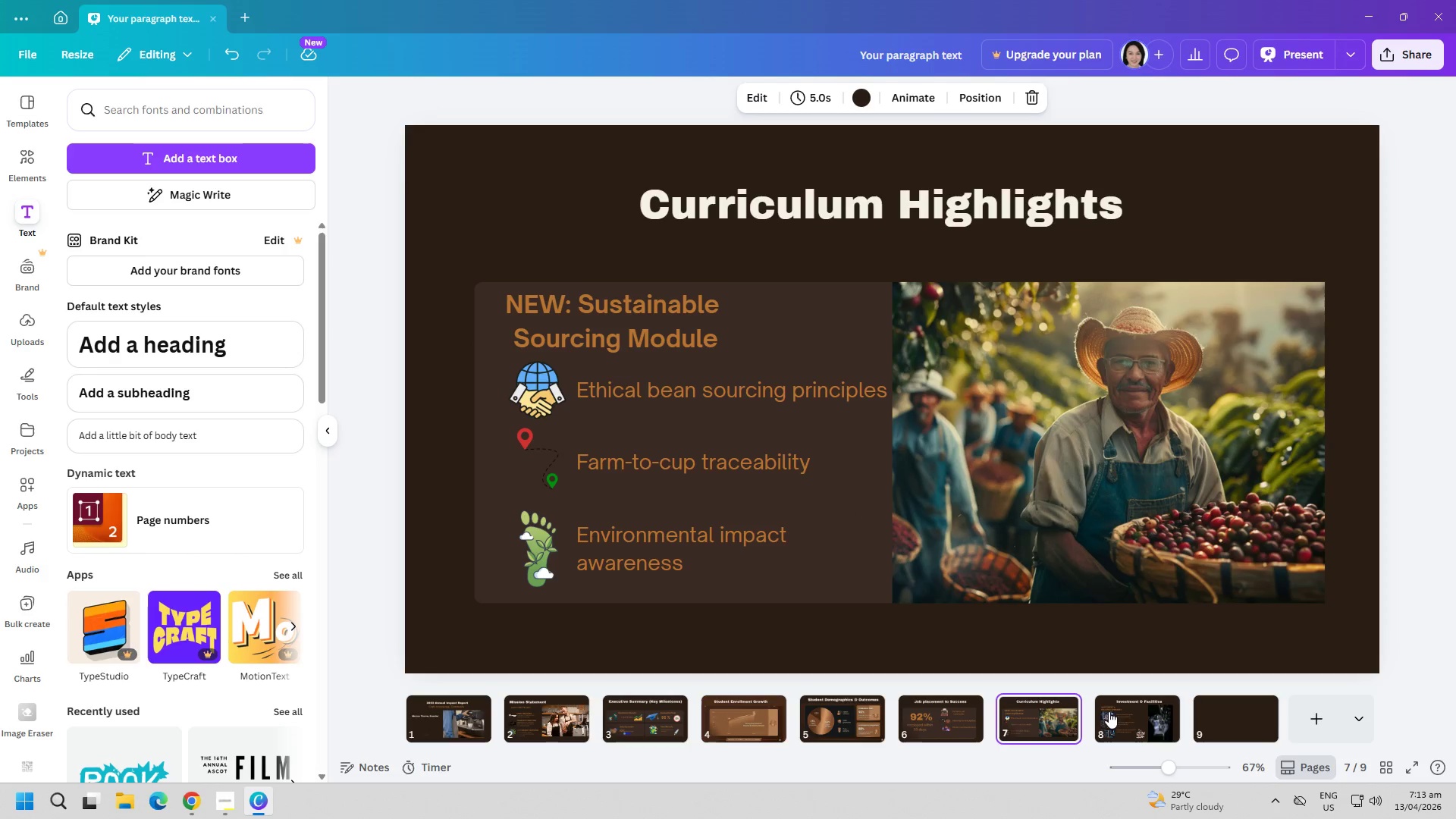 
left_click([1158, 723])
 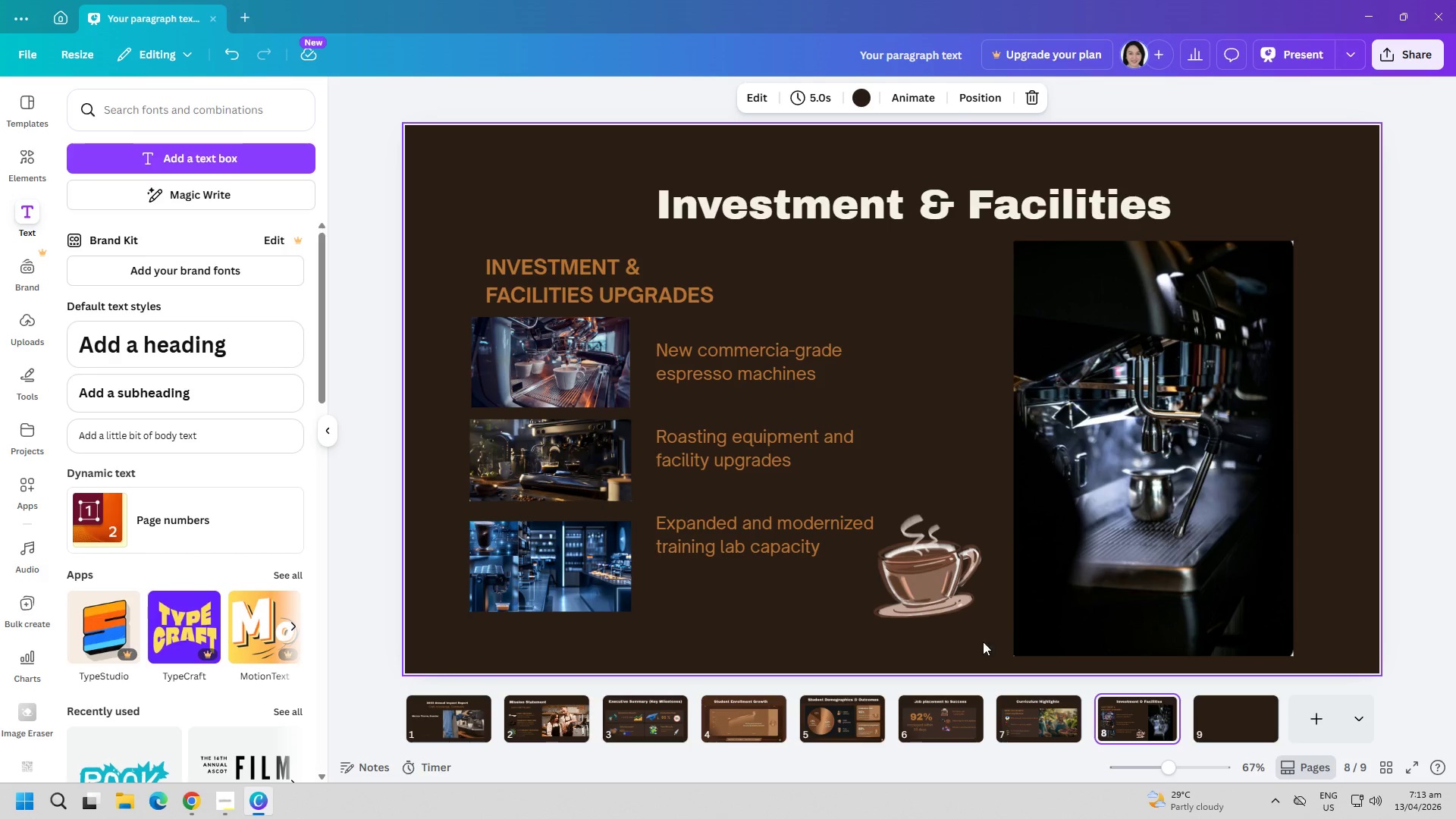 
mouse_move([1211, 723])
 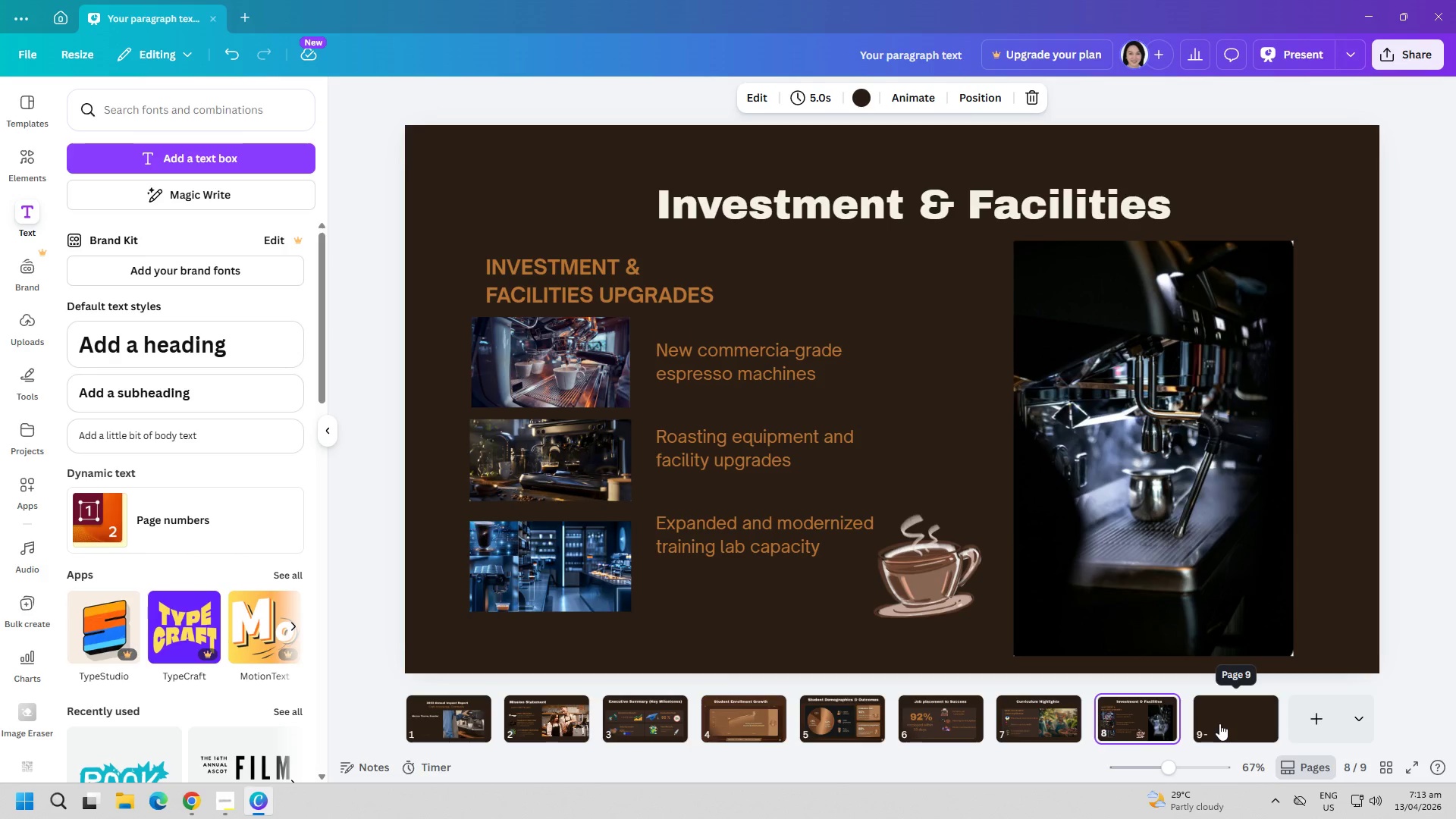 
left_click_drag(start_coordinate=[1219, 723], to_coordinate=[1092, 726])
 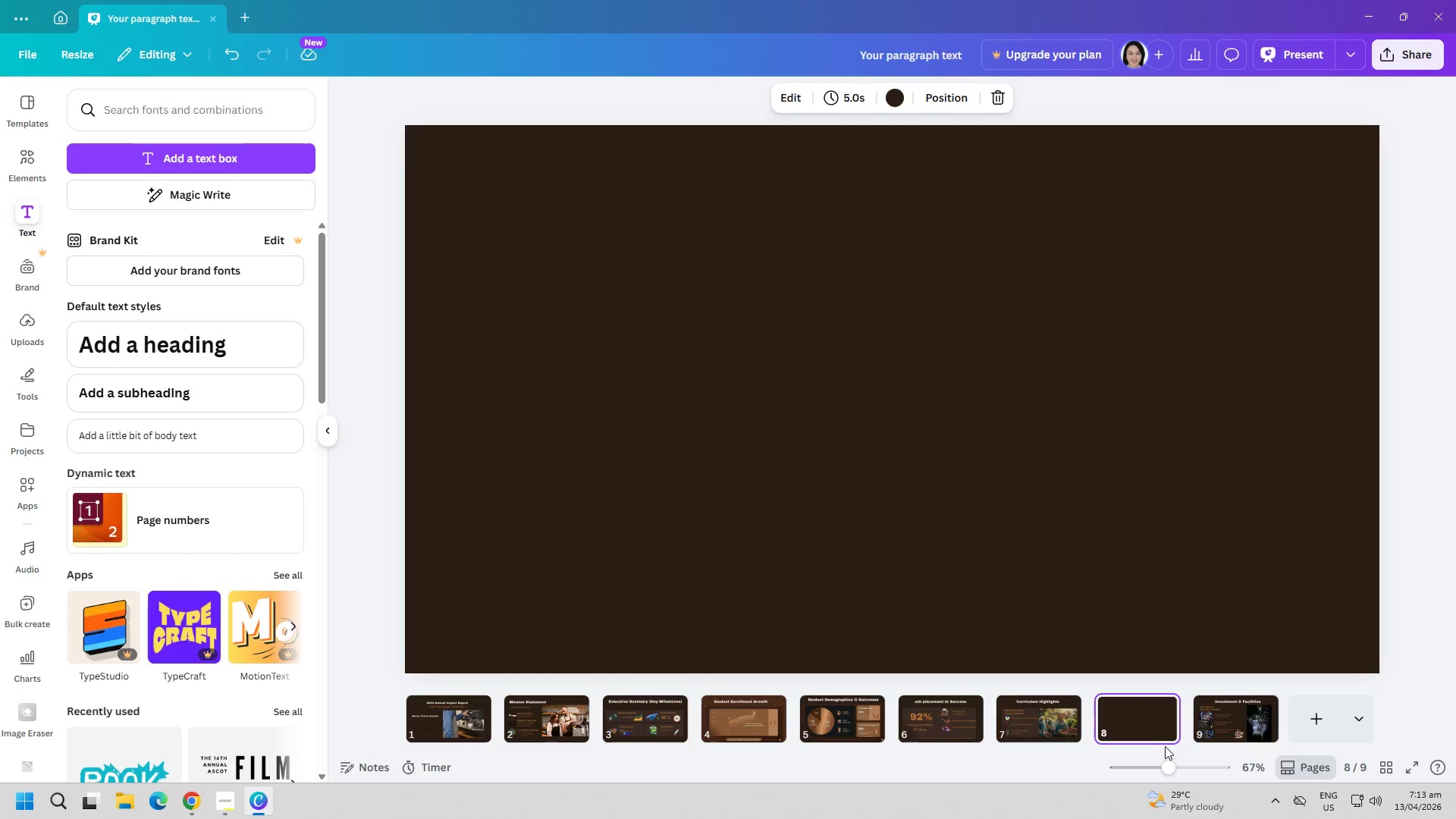 
left_click([1142, 720])
 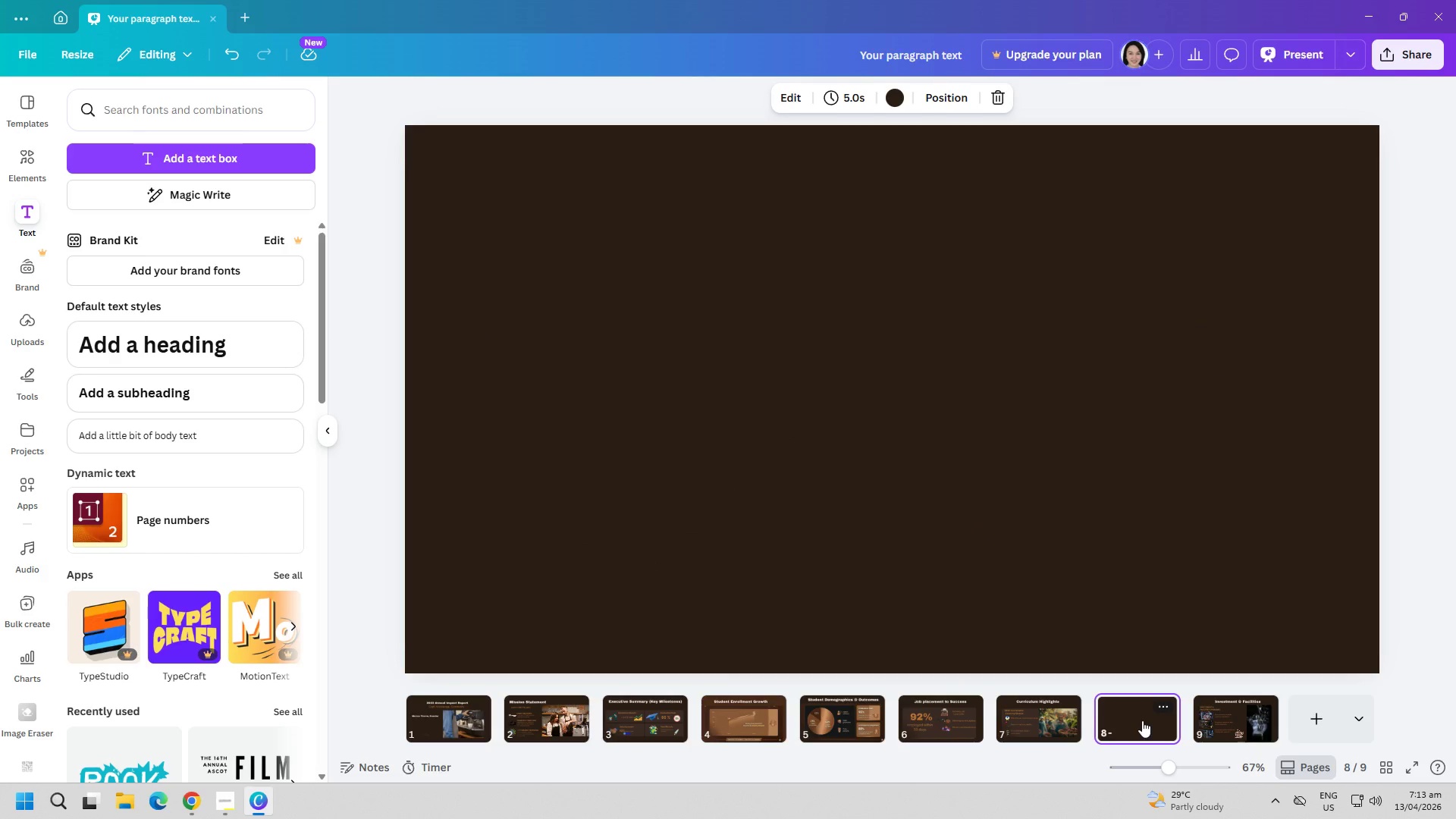 
left_click([1060, 715])
 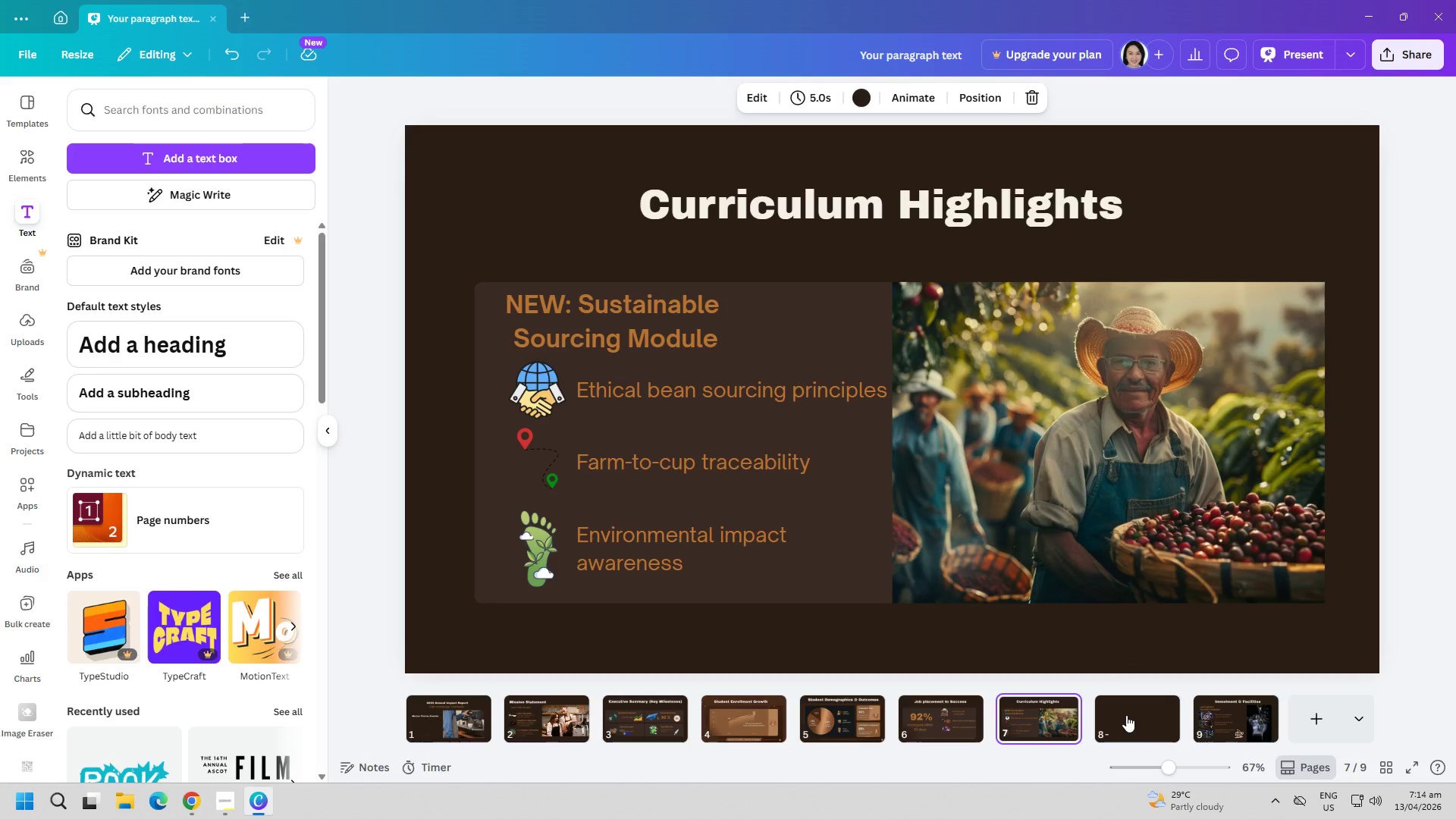 
wait(11.8)
 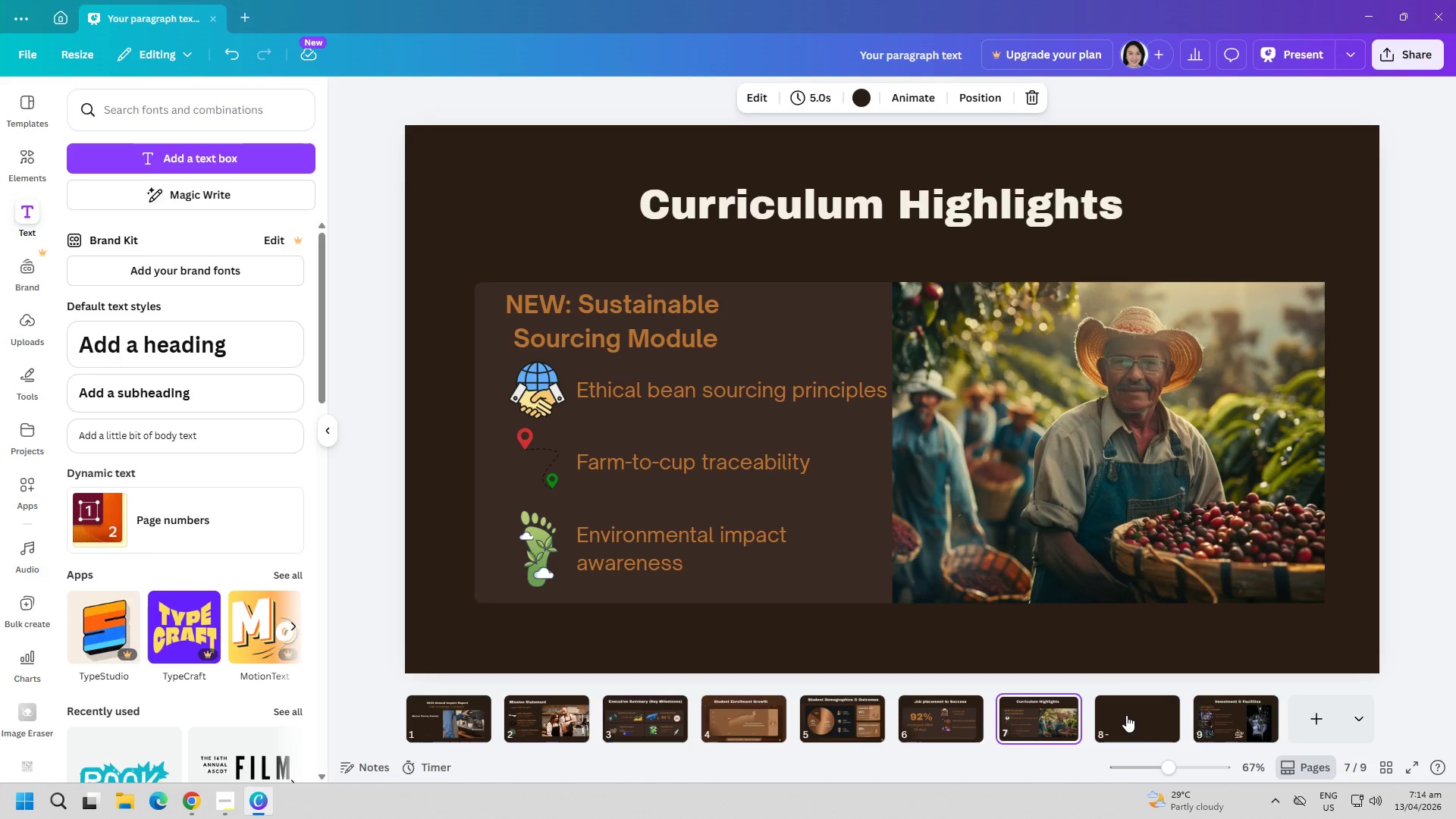 
left_click([1126, 715])
 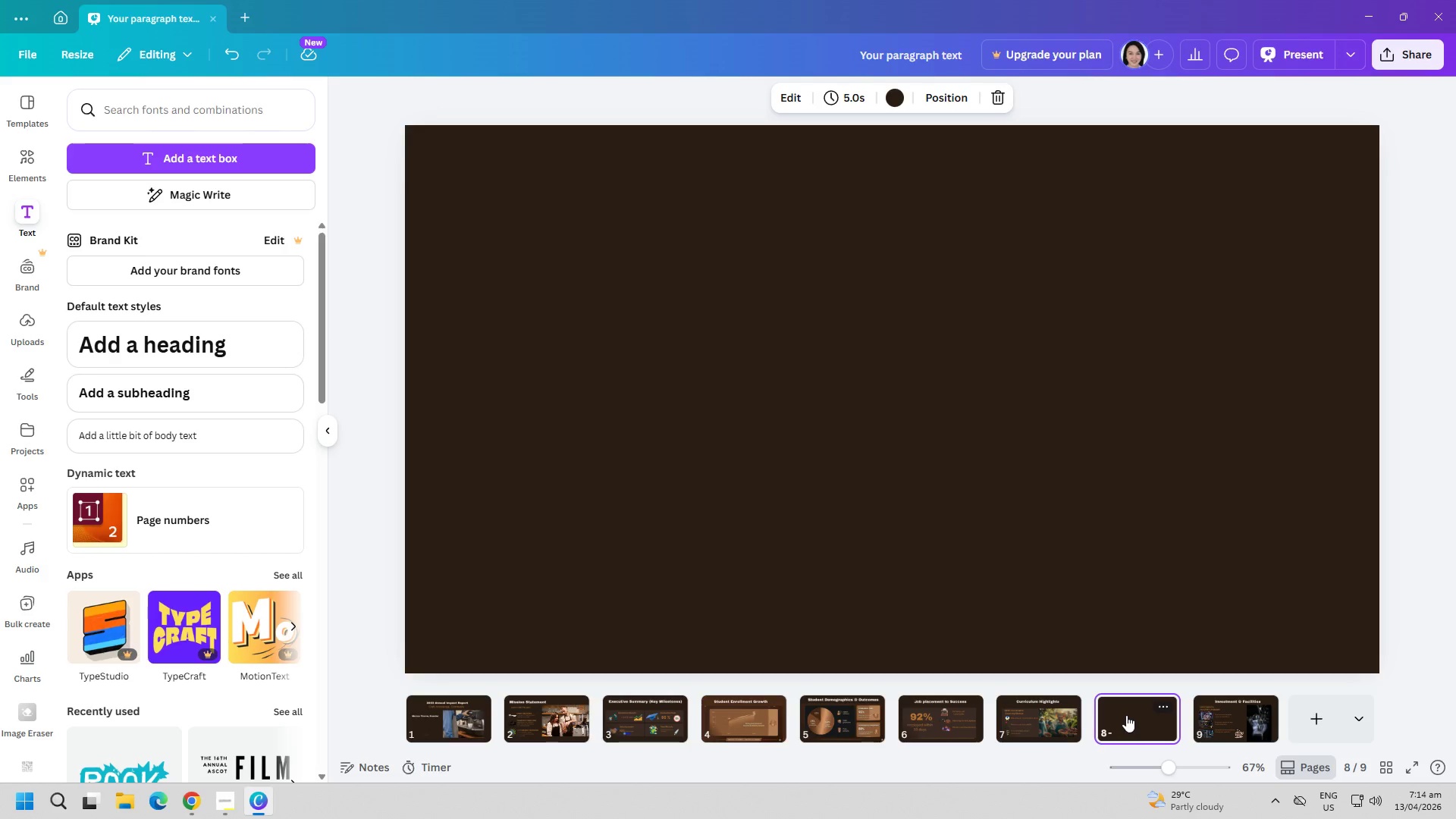 
wait(20.06)
 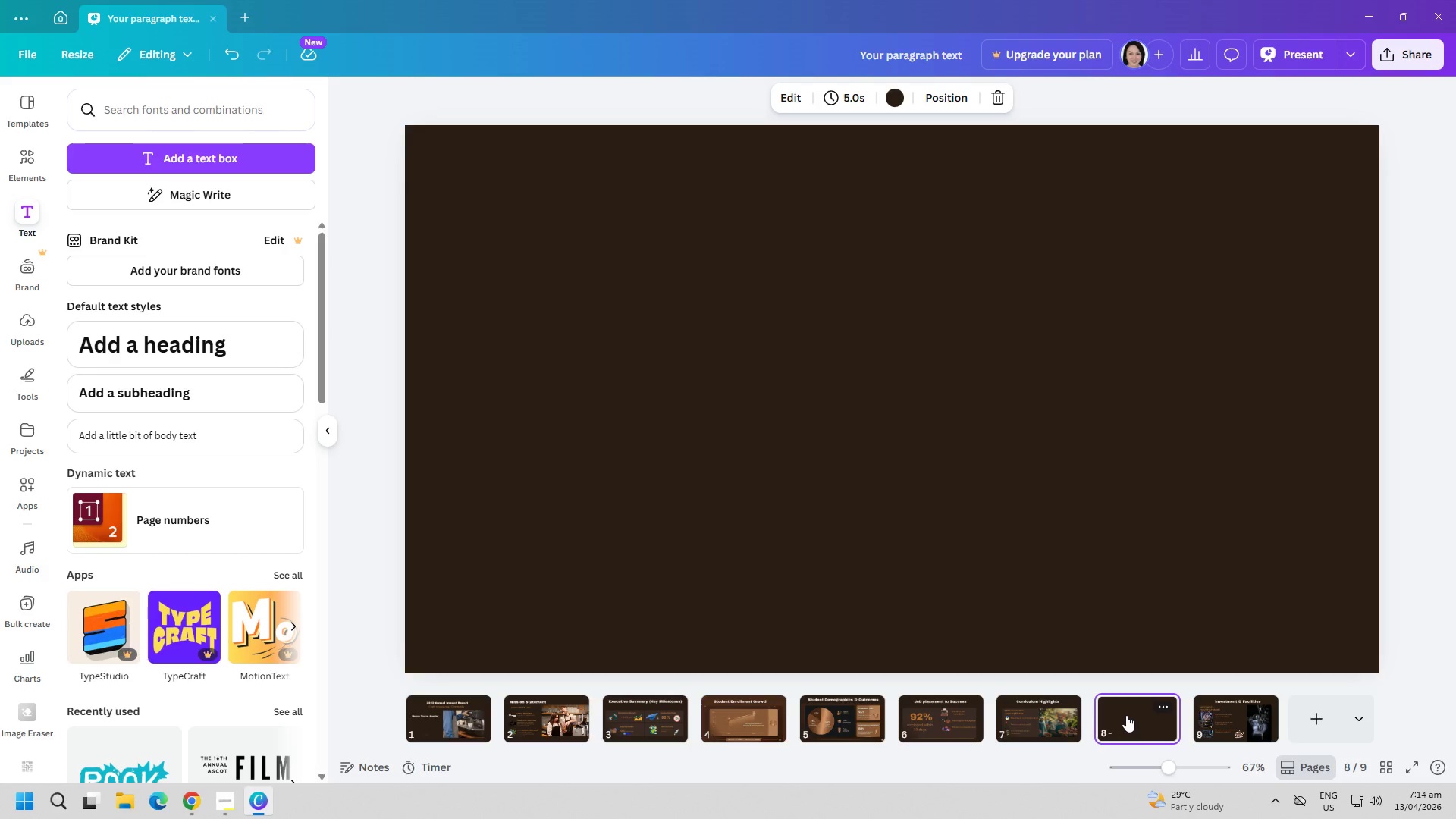 
left_click([215, 817])